 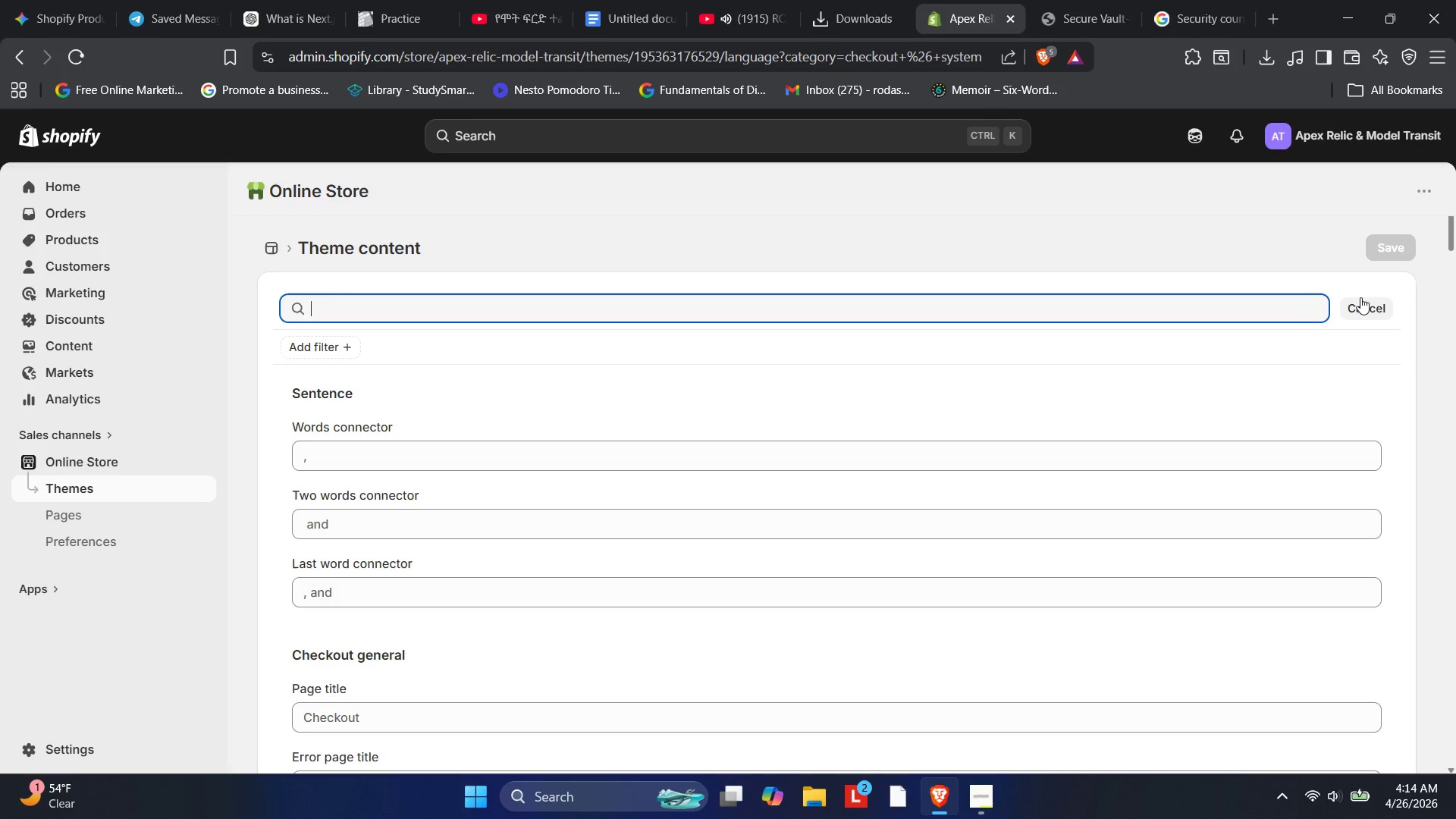 
type(shipping m)
 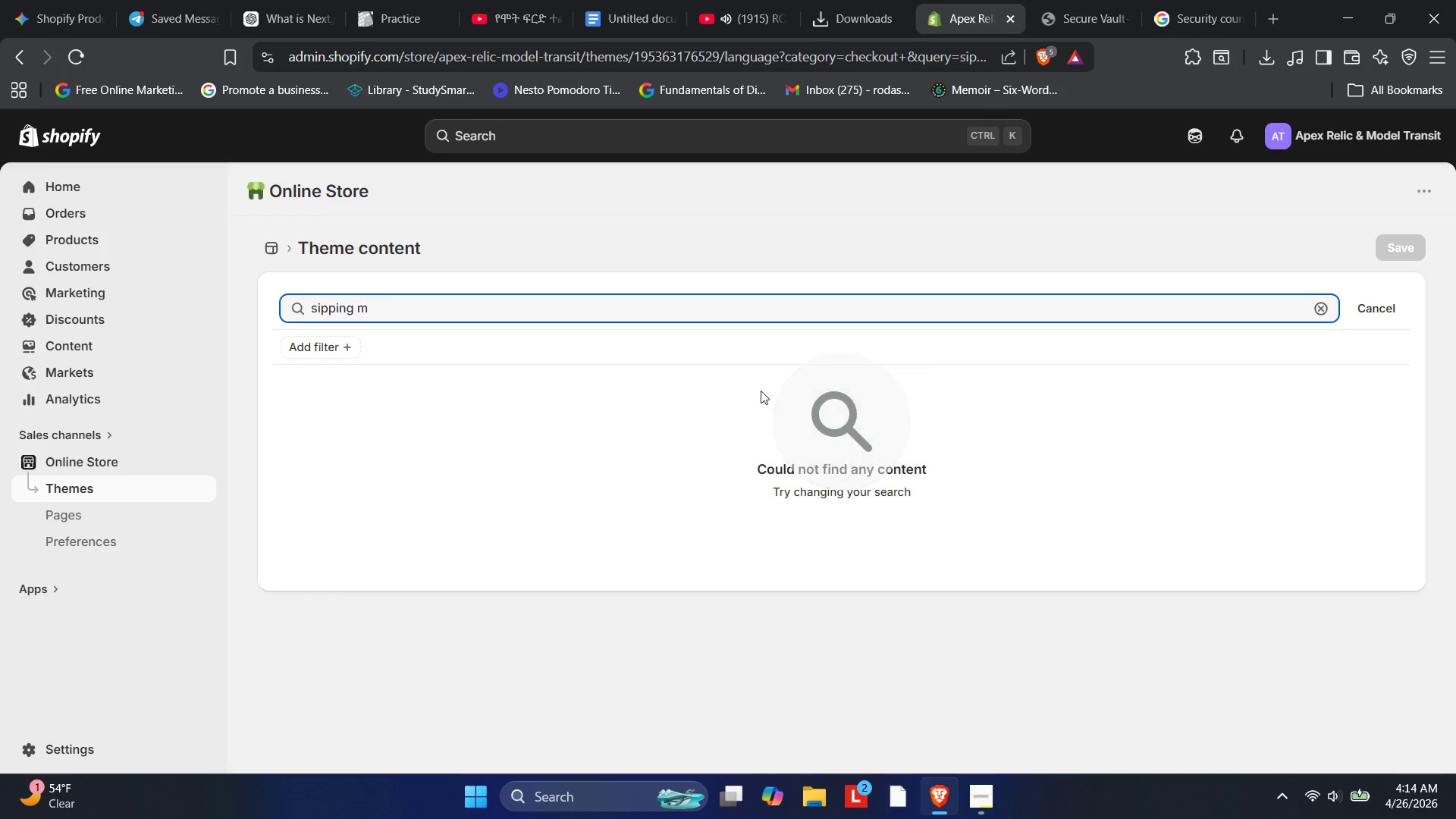 
hold_key(key=ArrowLeft, duration=0.77)
 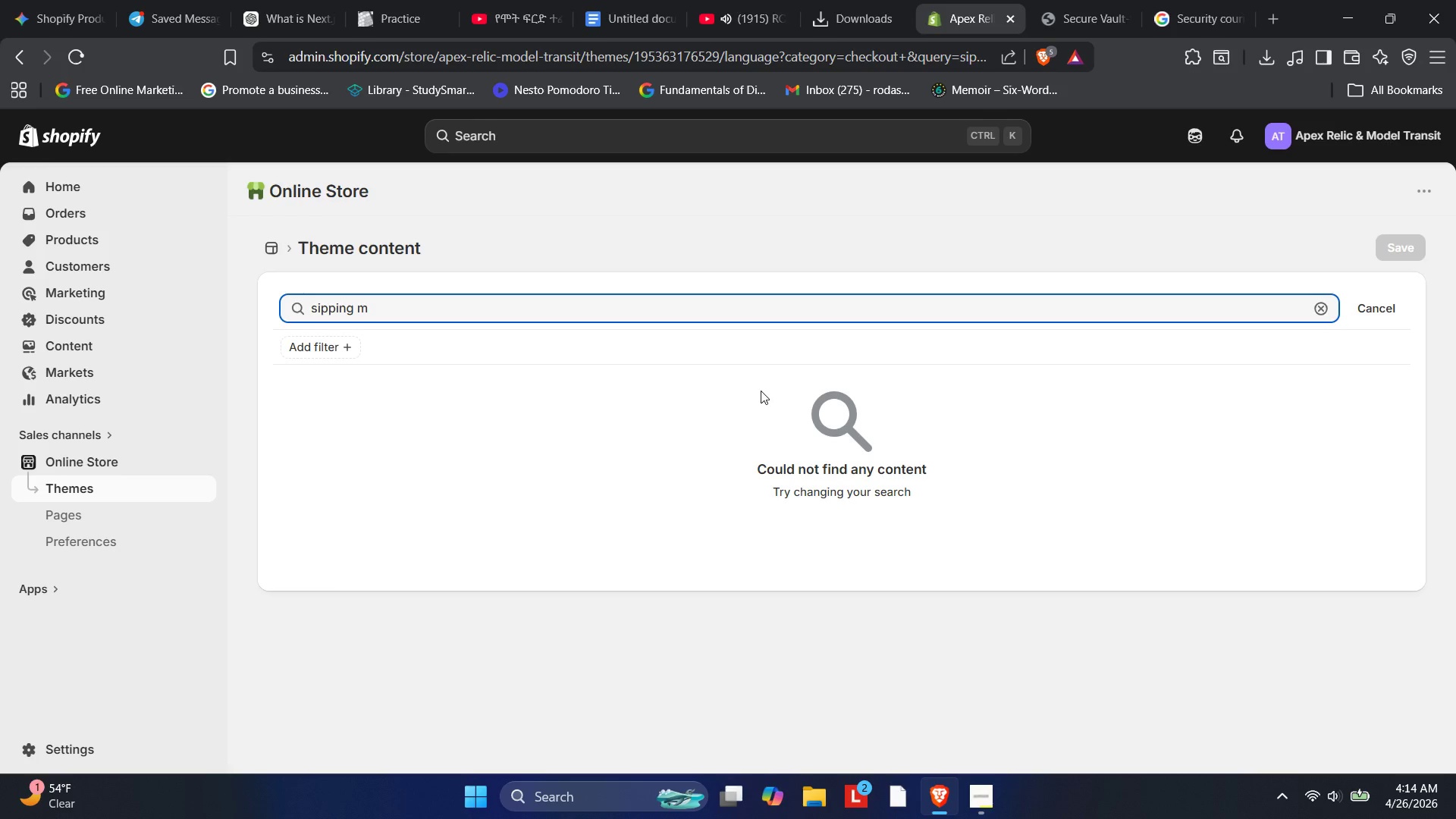 
key(ArrowLeft)
 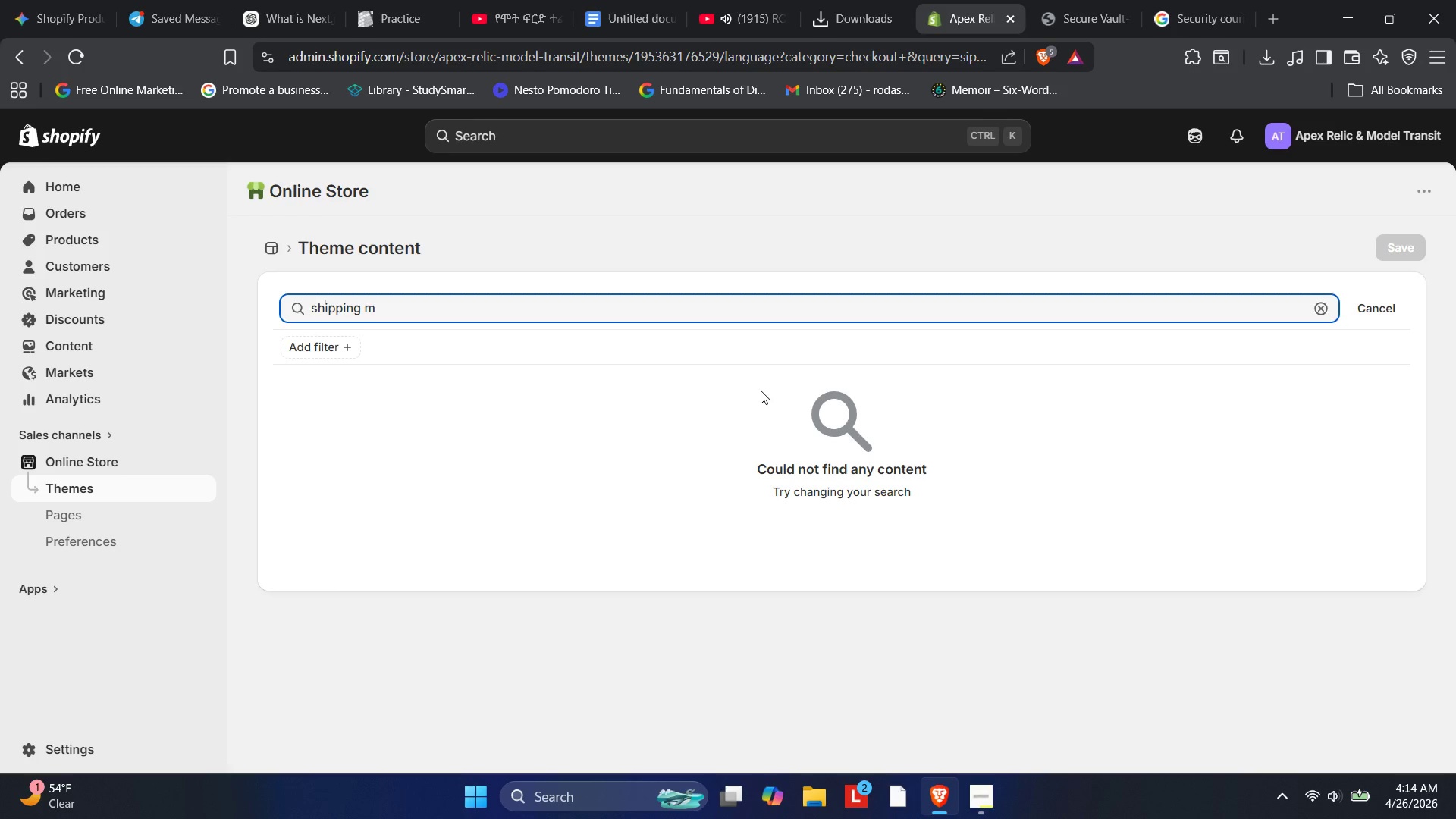 
key(H)
 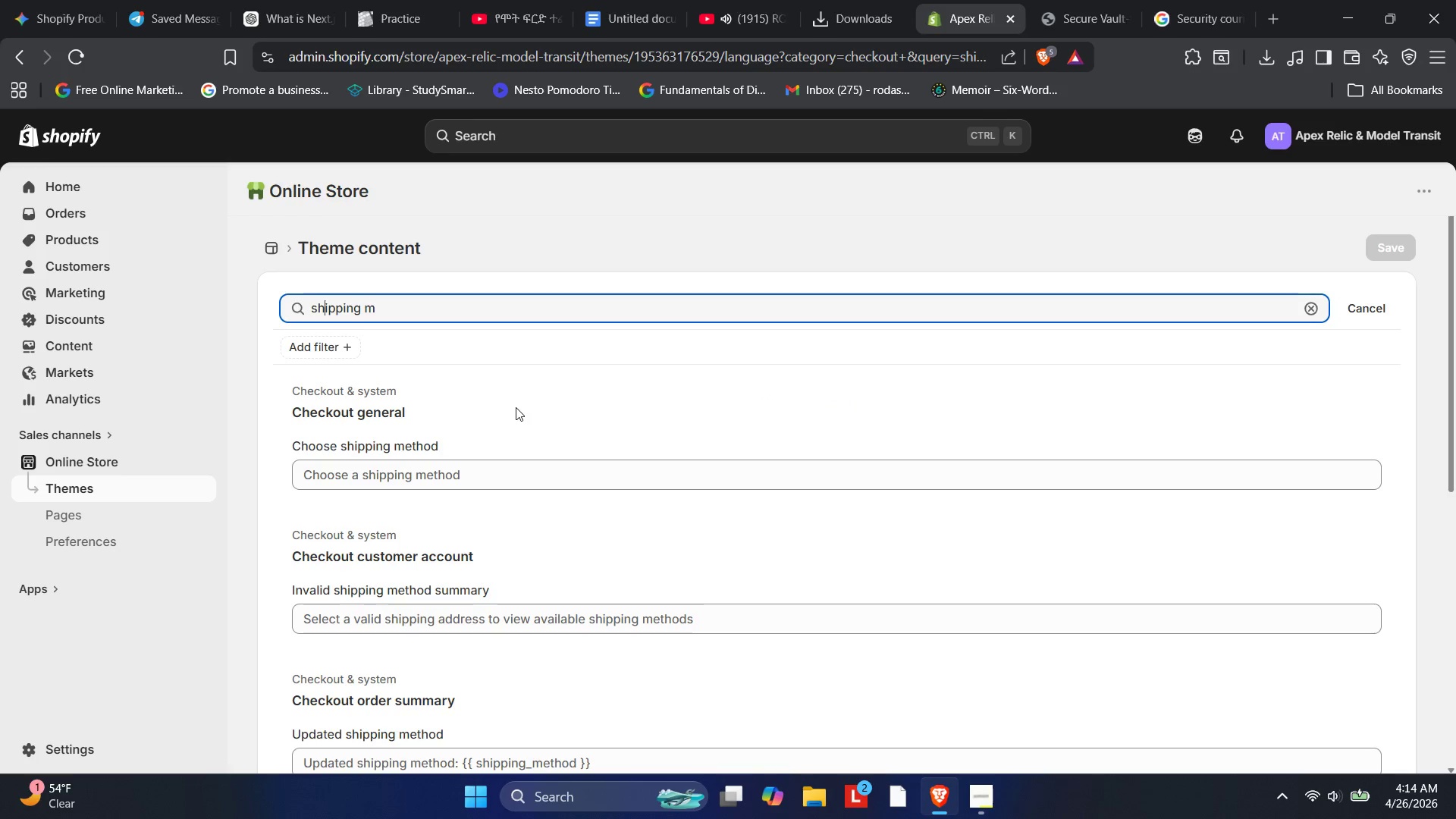 
wait(5.78)
 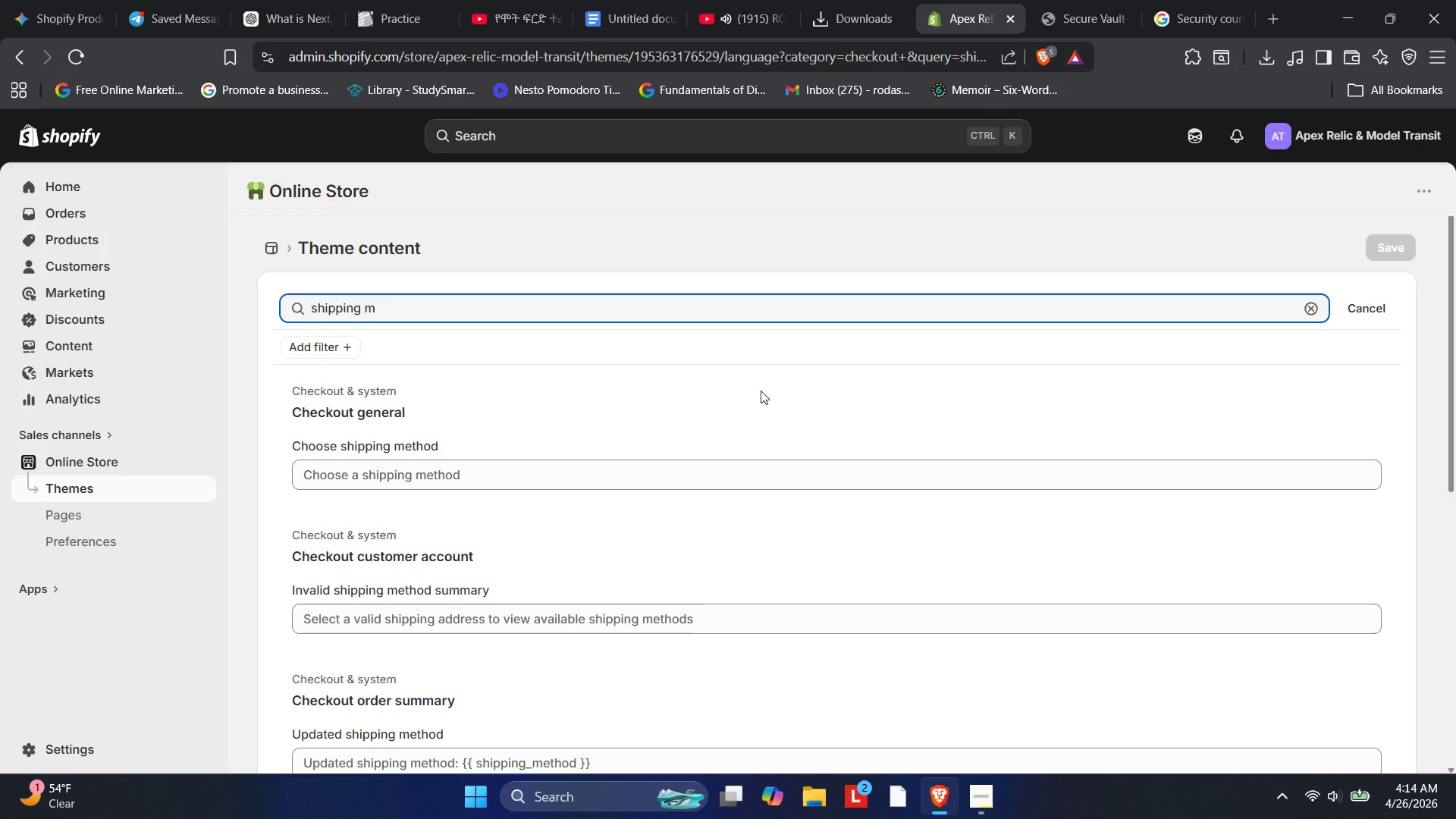 
left_click([487, 468])
 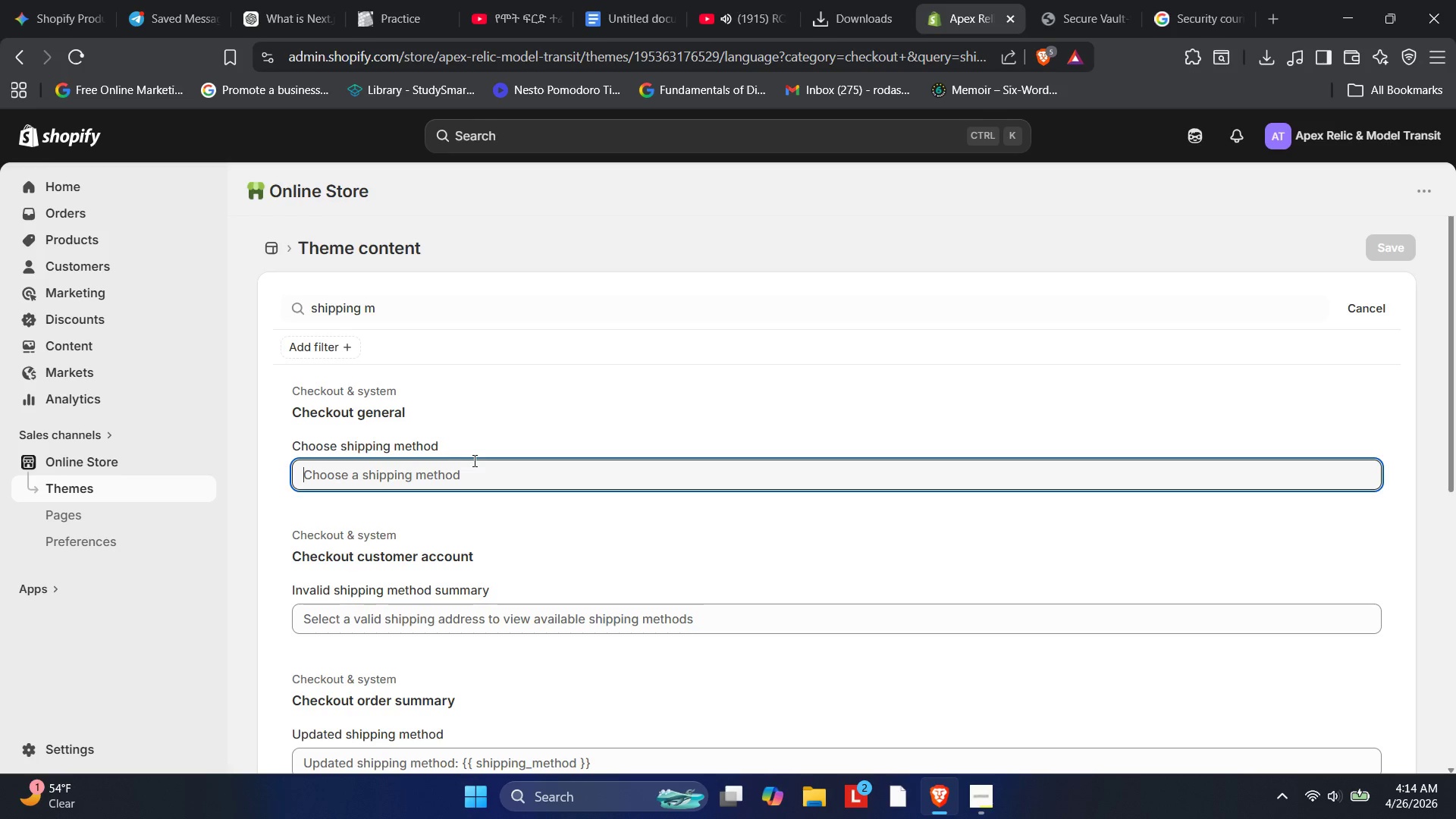 
wait(8.47)
 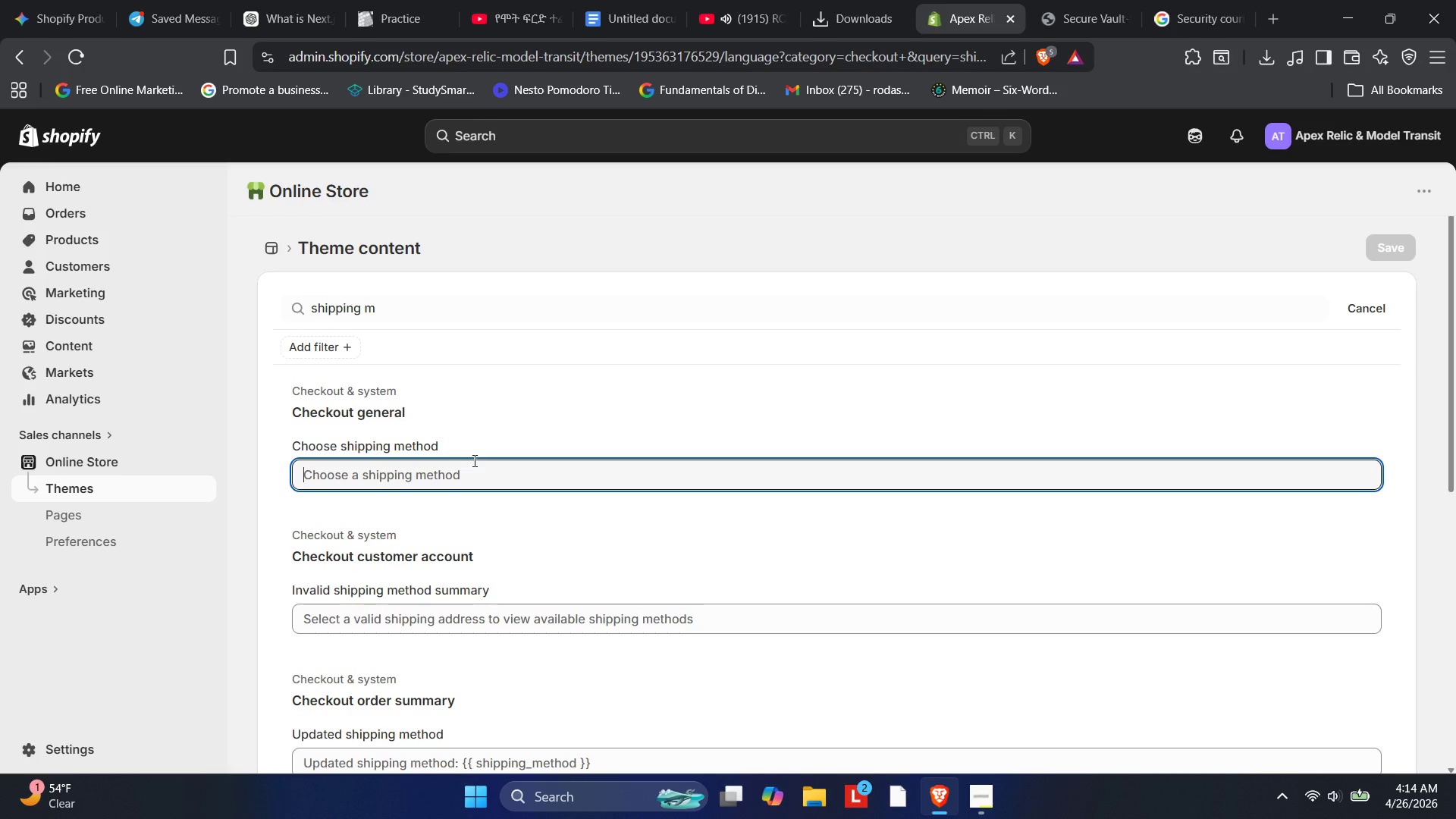 
type(Secure Transit Method)
 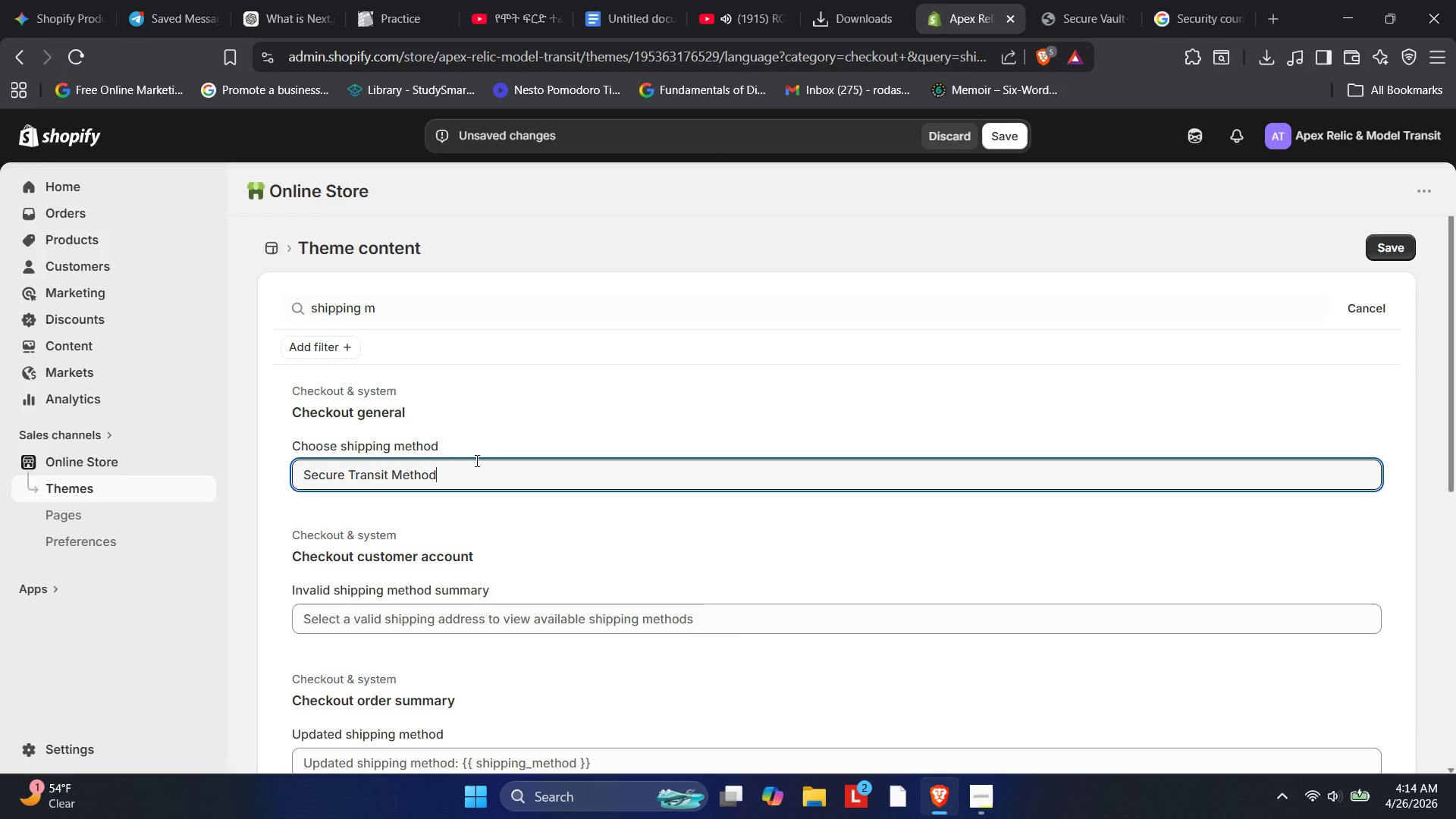 
scroll: coordinate [495, 464], scroll_direction: down, amount: 19.0
 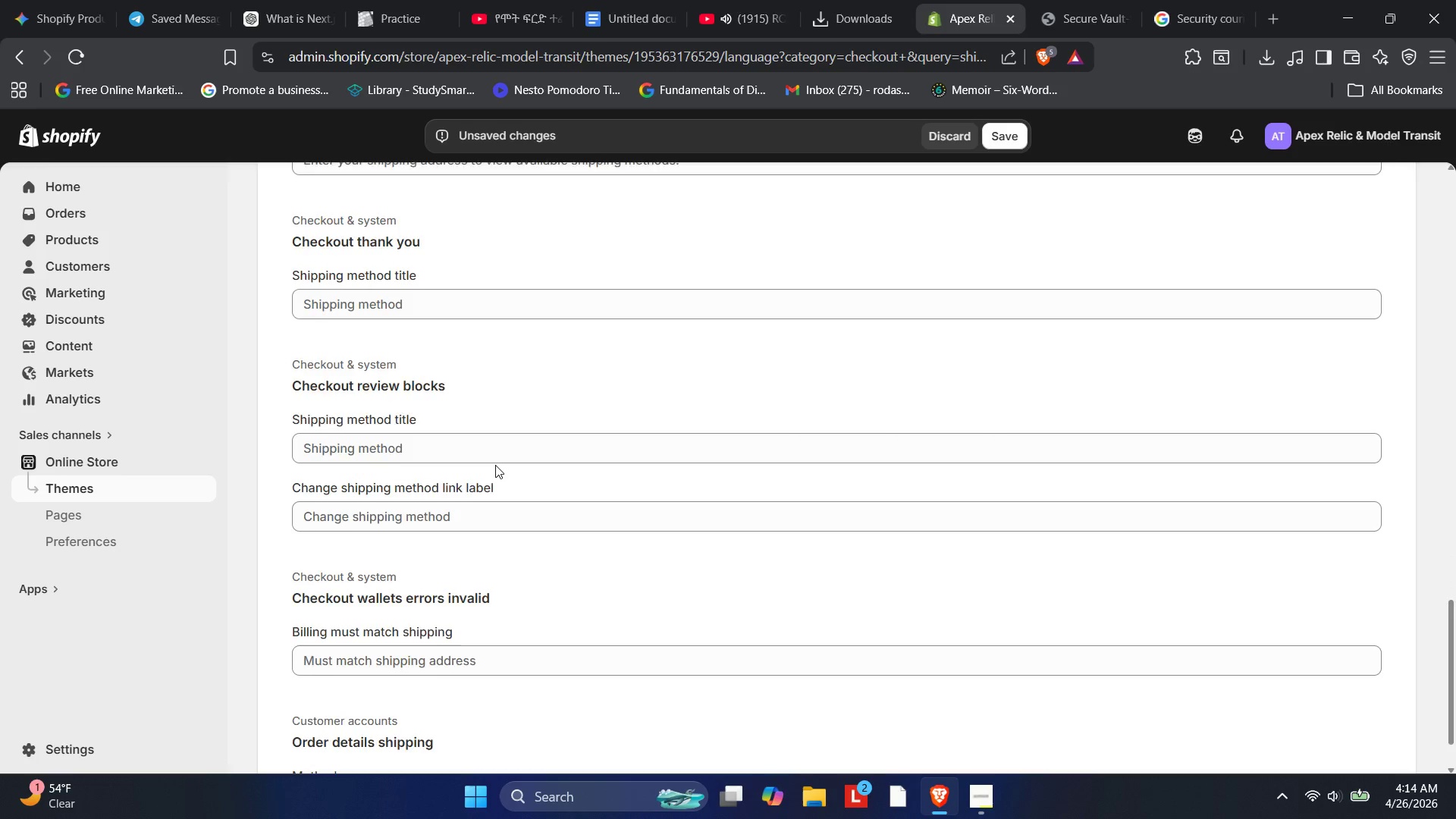 
scroll: coordinate [492, 467], scroll_direction: down, amount: 2.0
 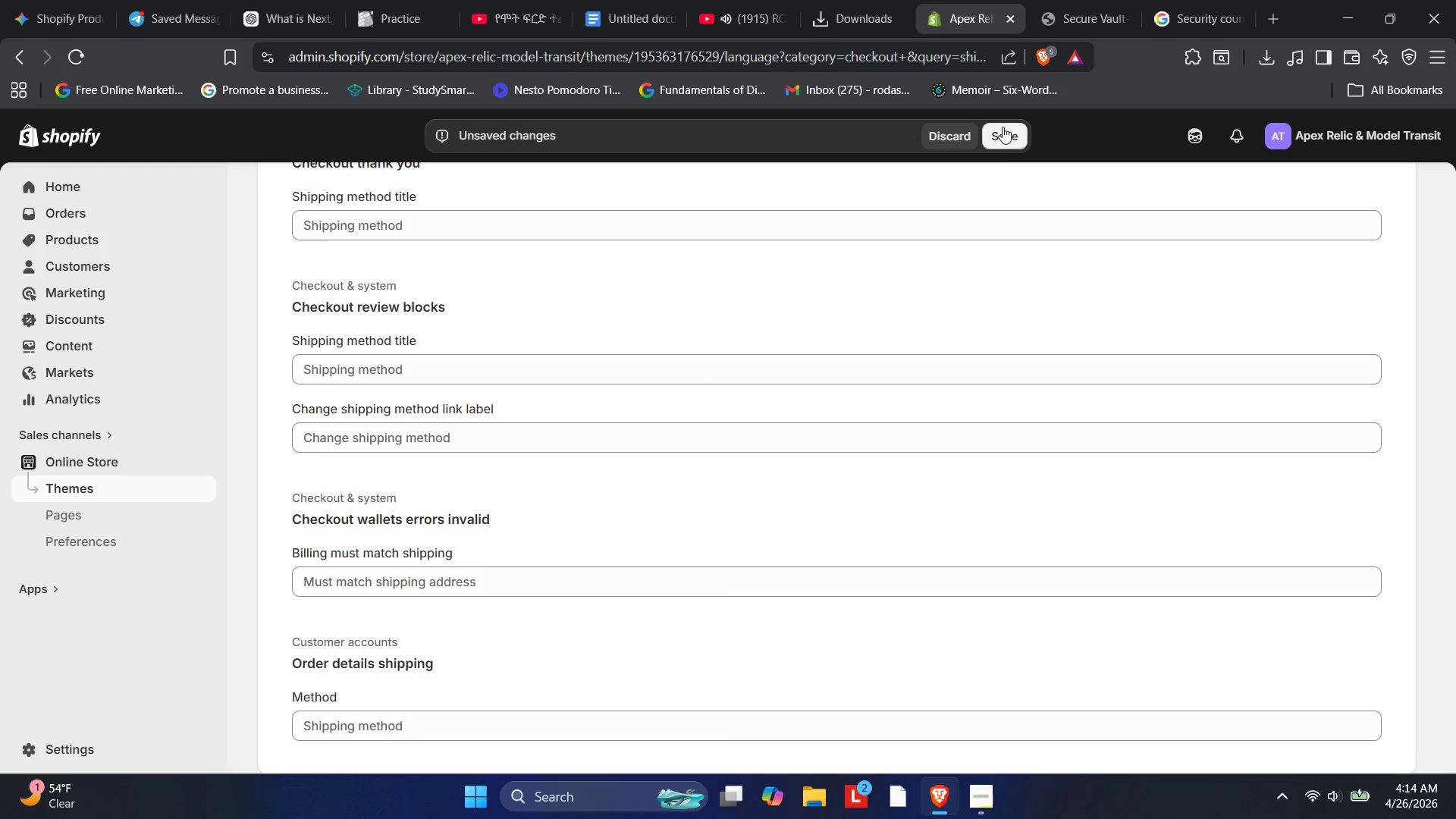 
left_click([1003, 144])
 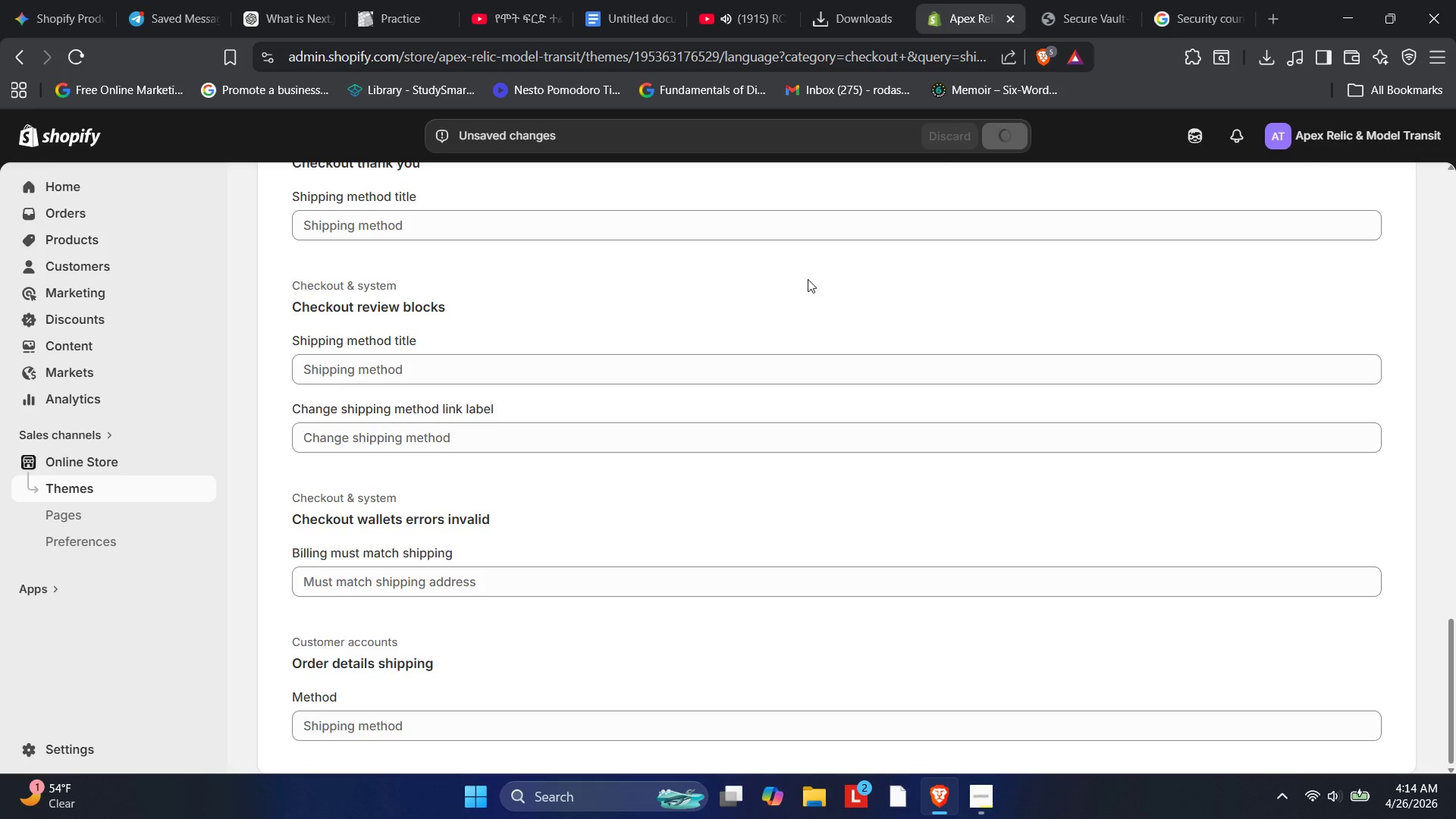 
scroll: coordinate [806, 279], scroll_direction: up, amount: 21.0
 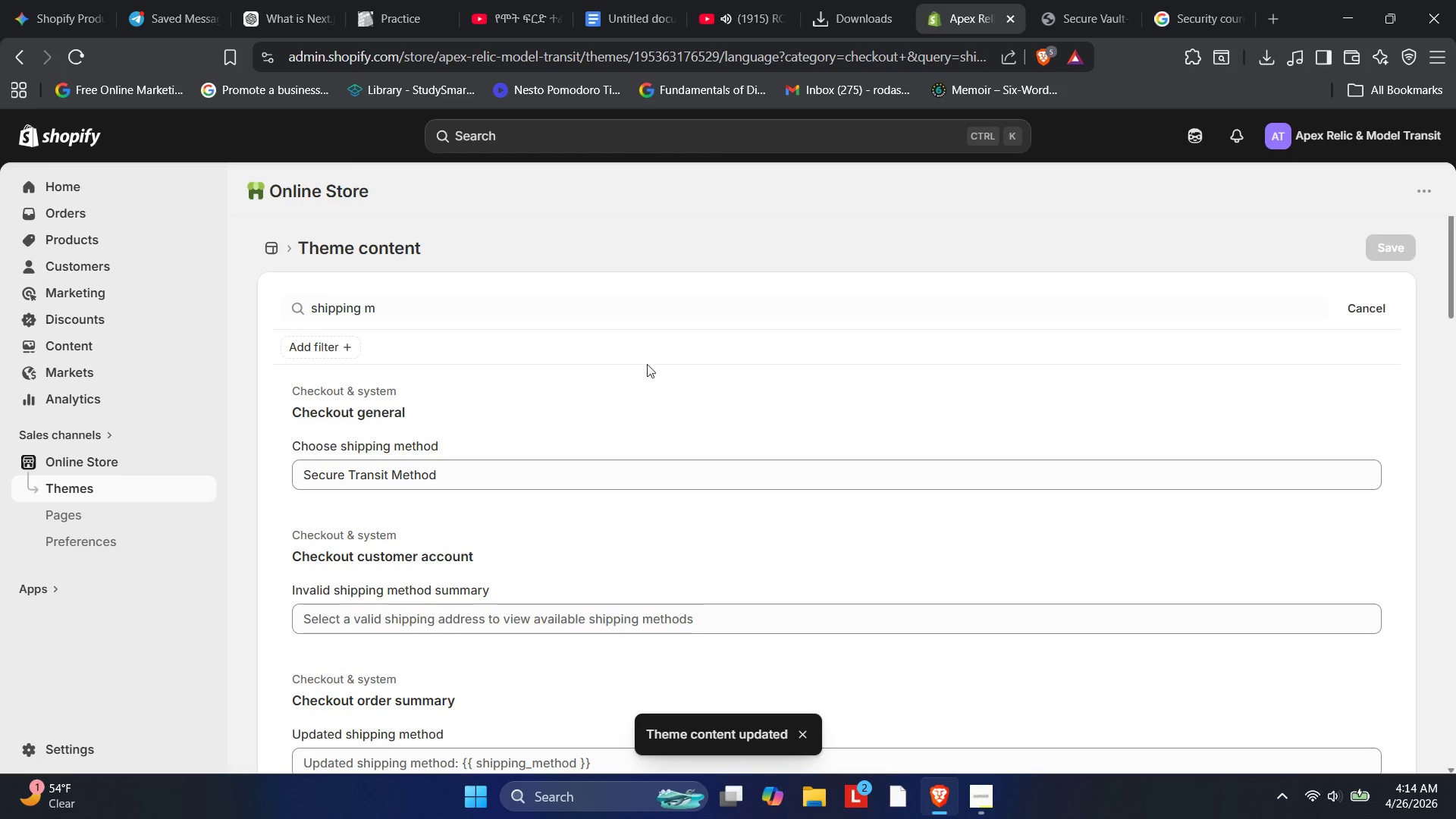 
left_click_drag(start_coordinate=[391, 308], to_coordinate=[273, 306])
 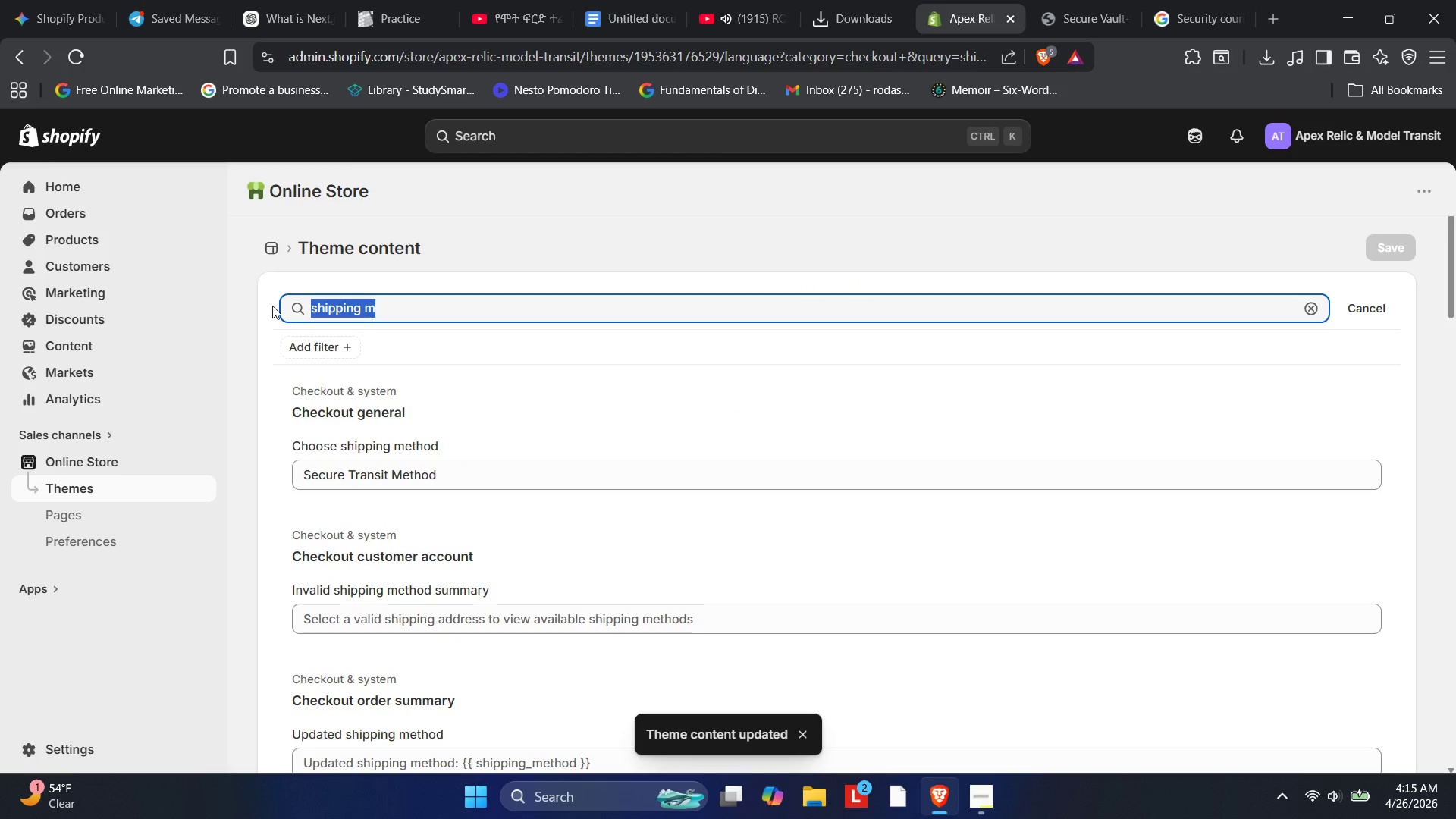 
key(Backspace)
 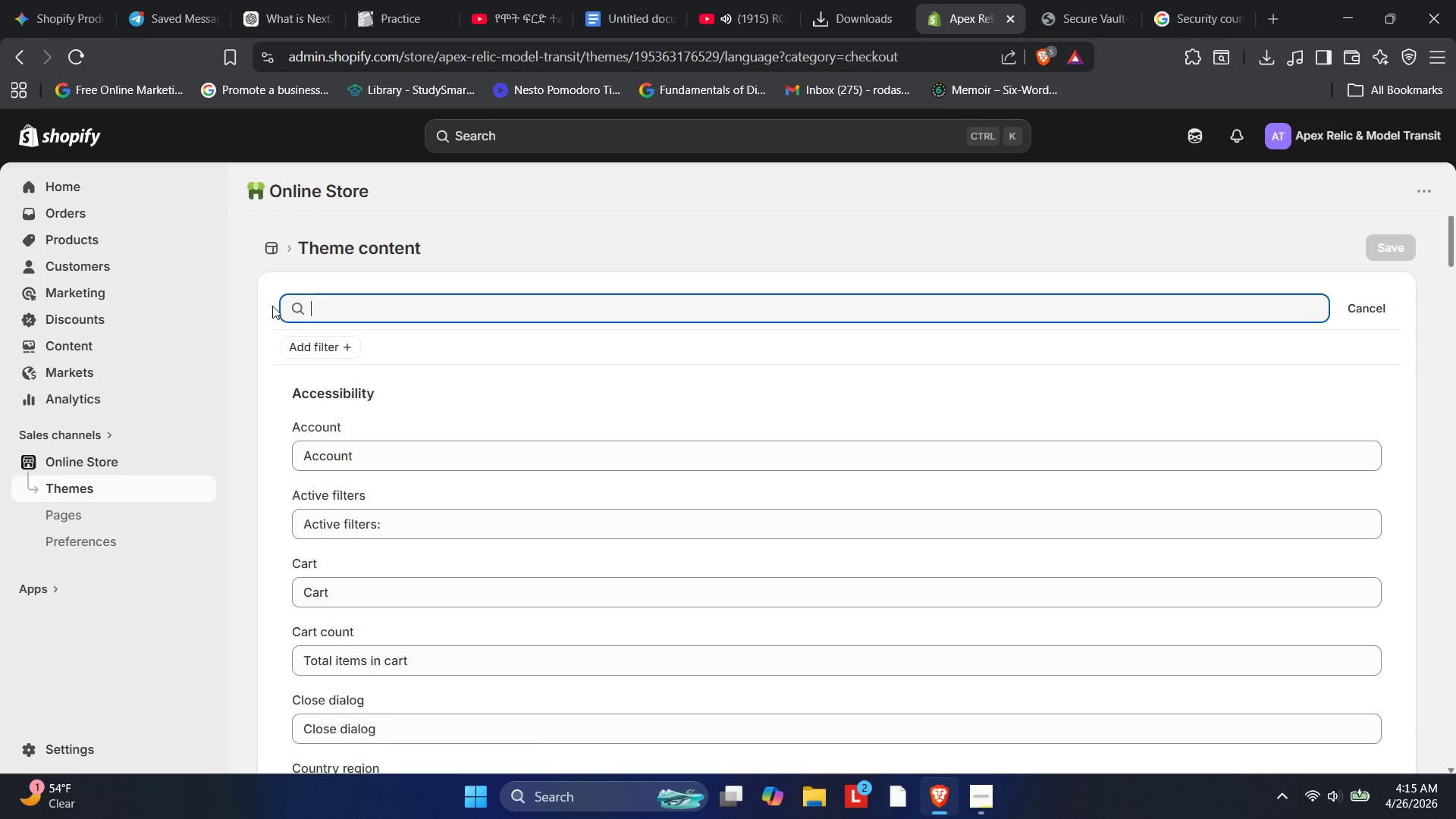 
wait(44.19)
 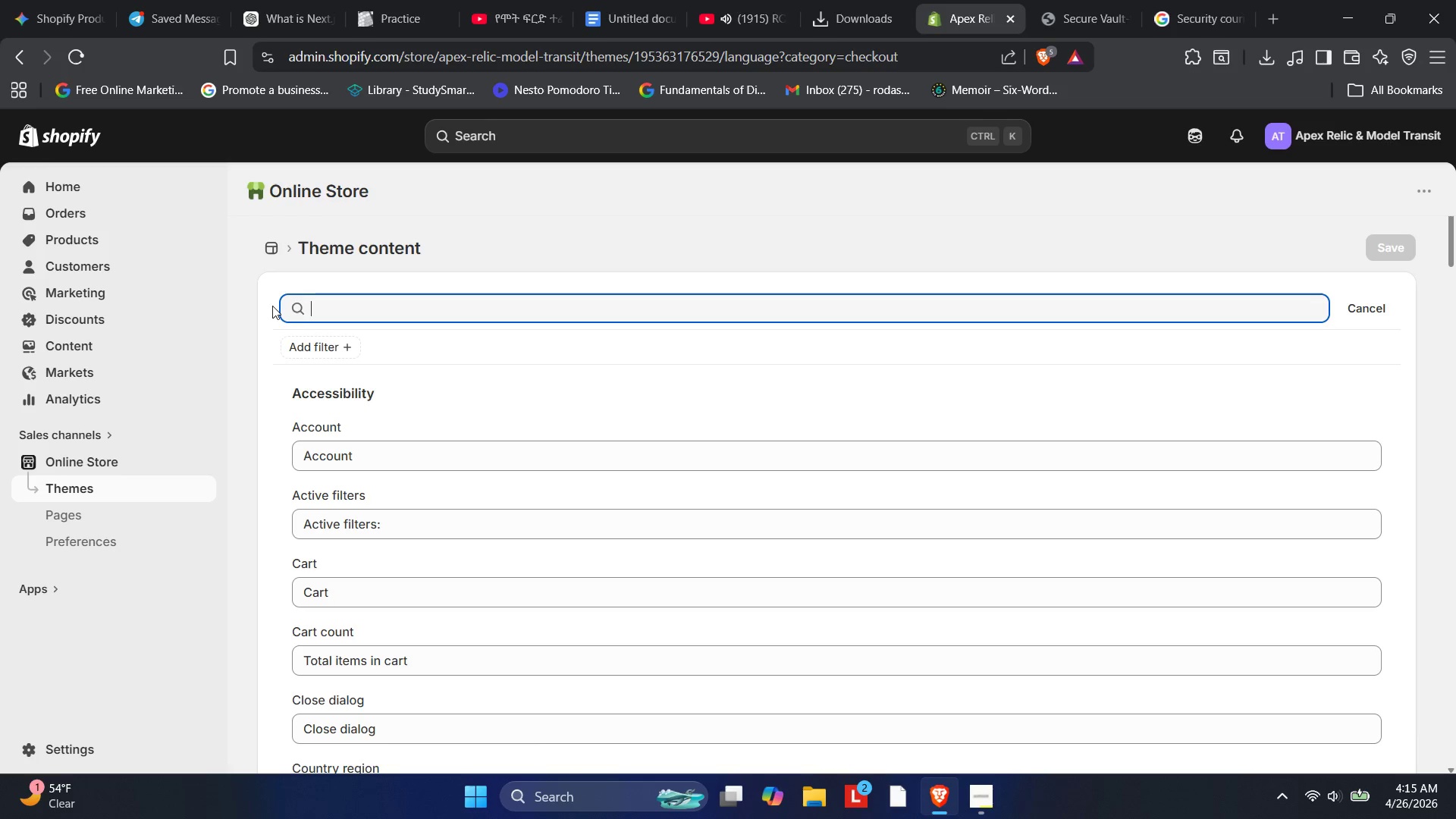 
type(checkou)
 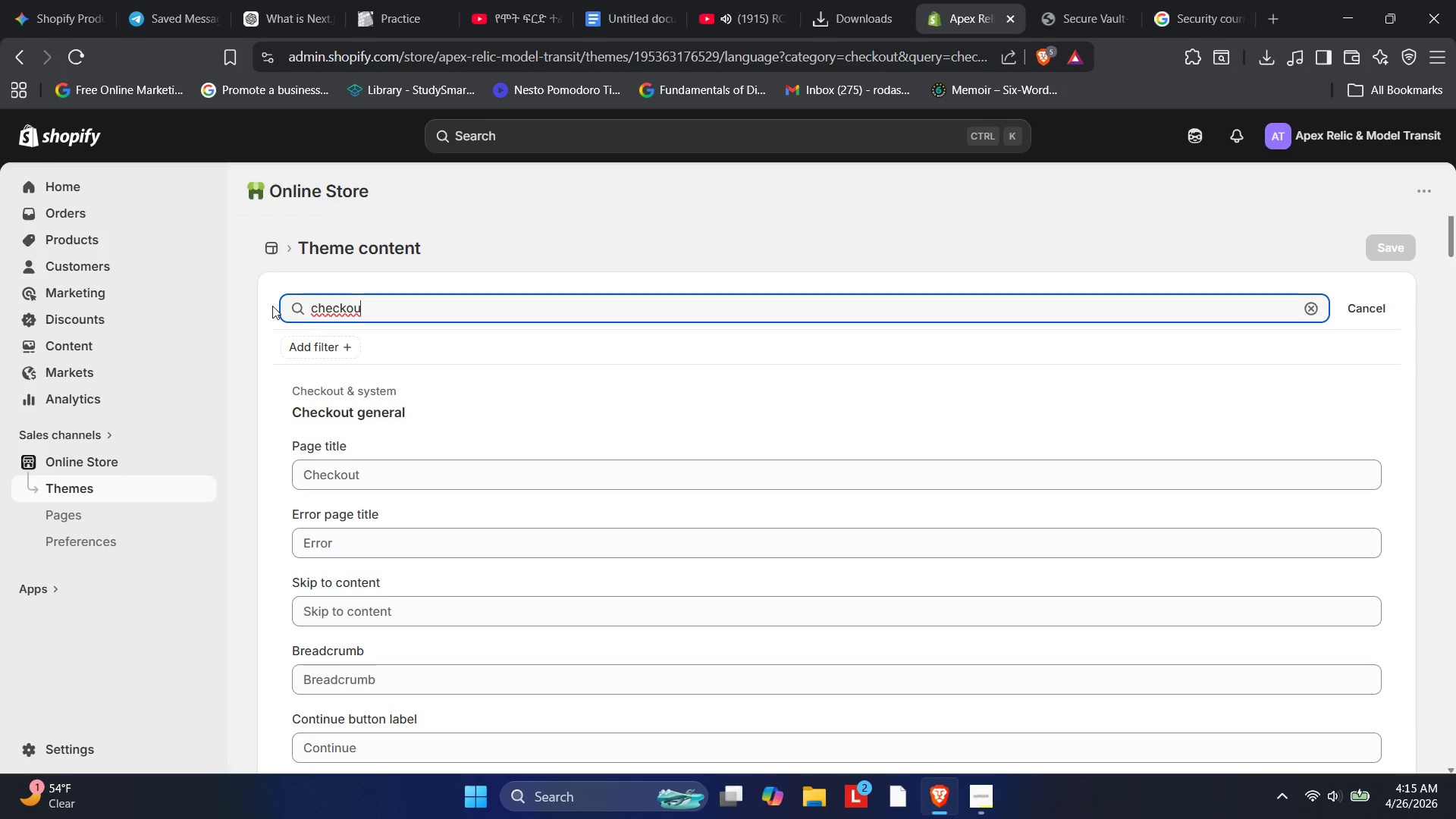 
key(T)
 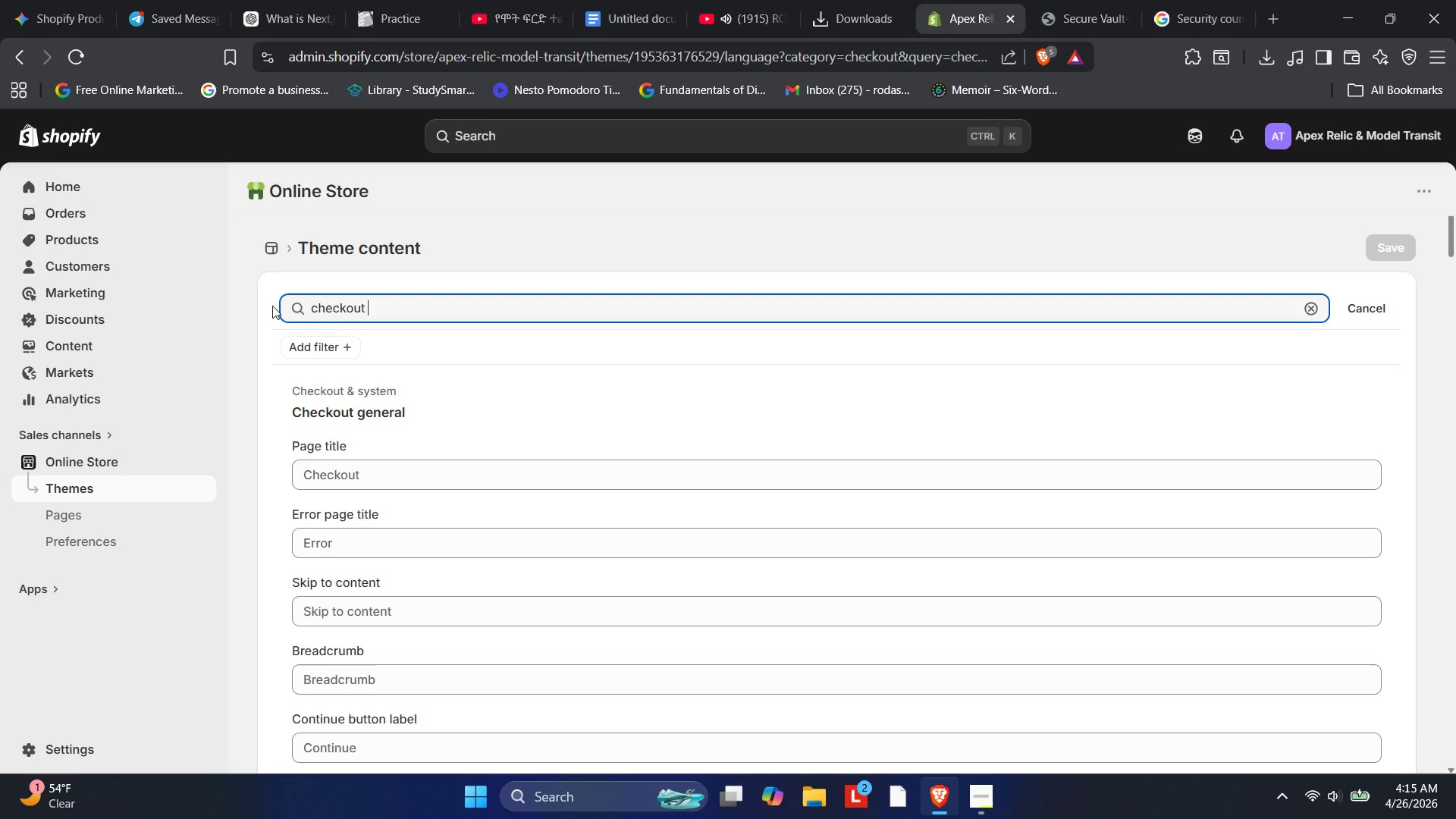 
key(Space)
 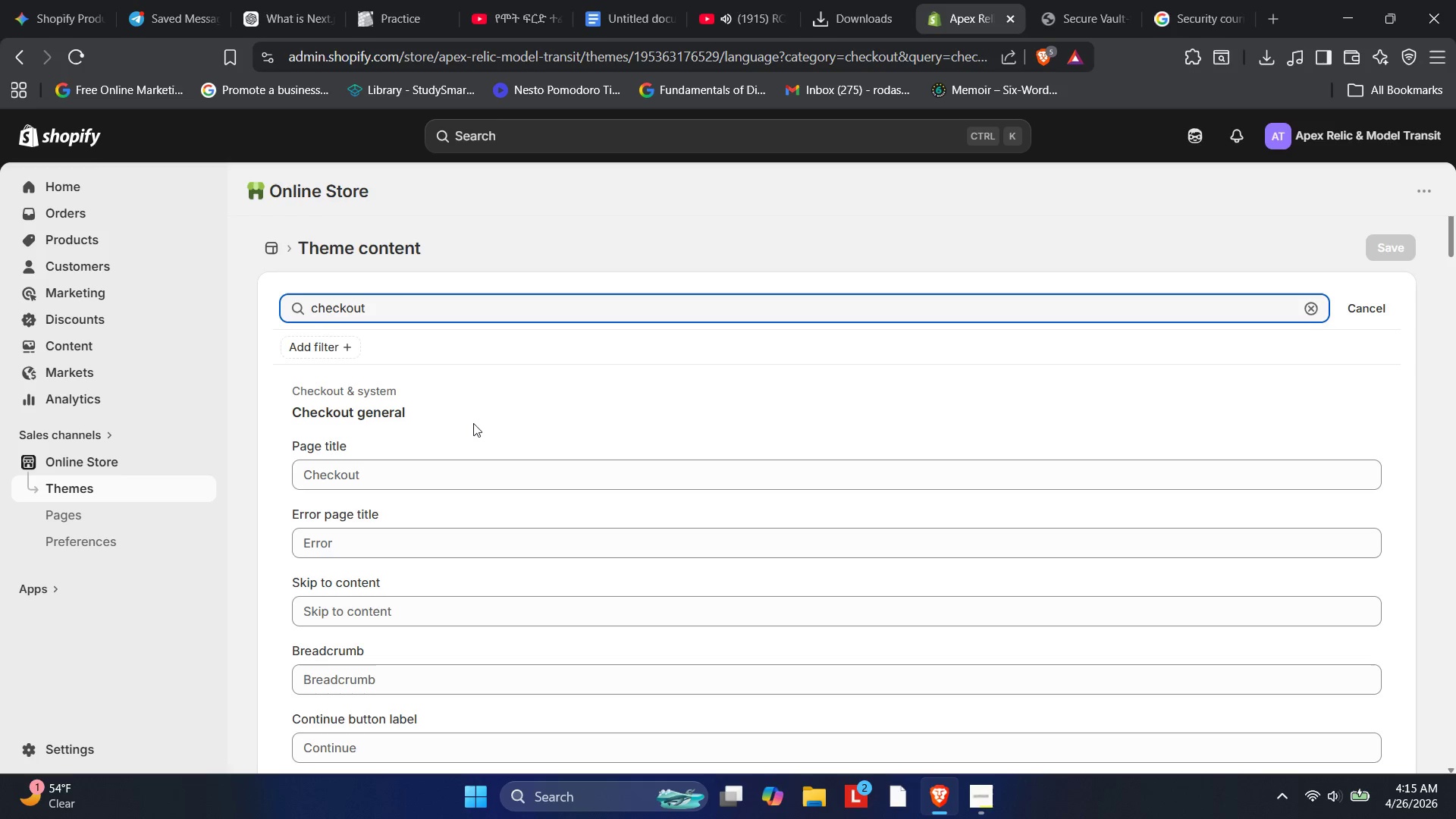 
wait(8.55)
 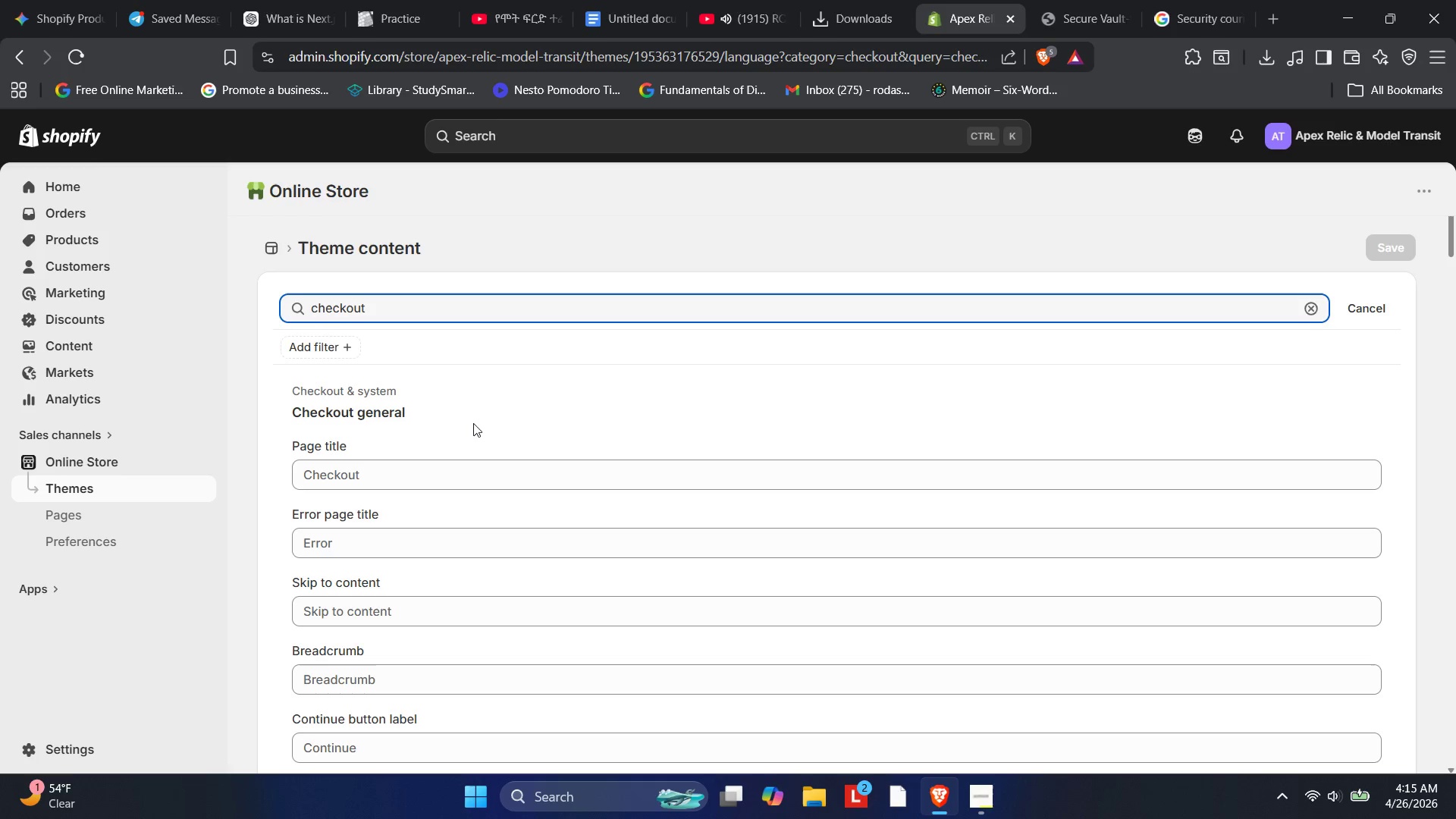 
scroll: coordinate [359, 434], scroll_direction: none, amount: 0.0
 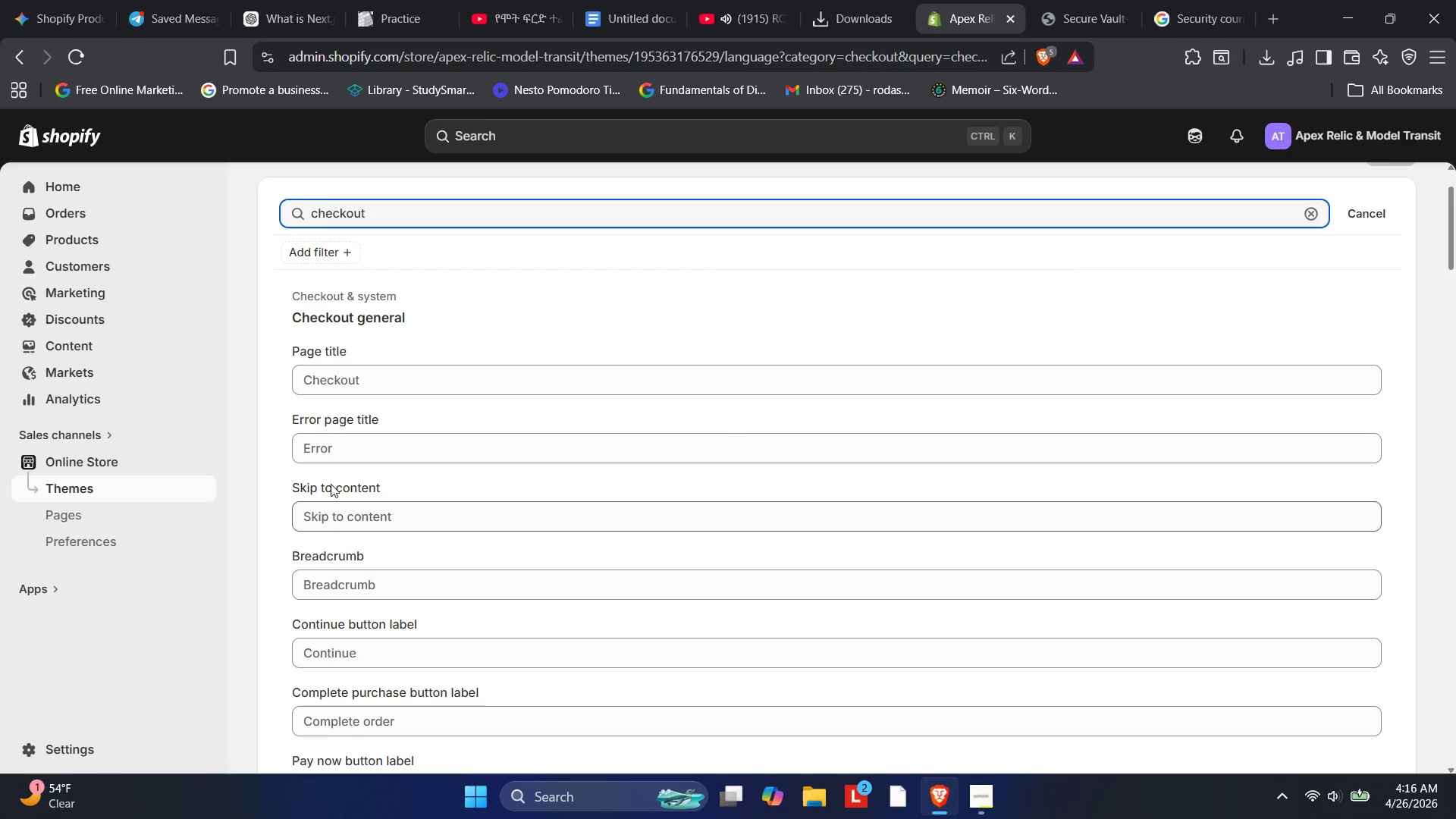 
scroll: coordinate [338, 604], scroll_direction: down, amount: 3.0
 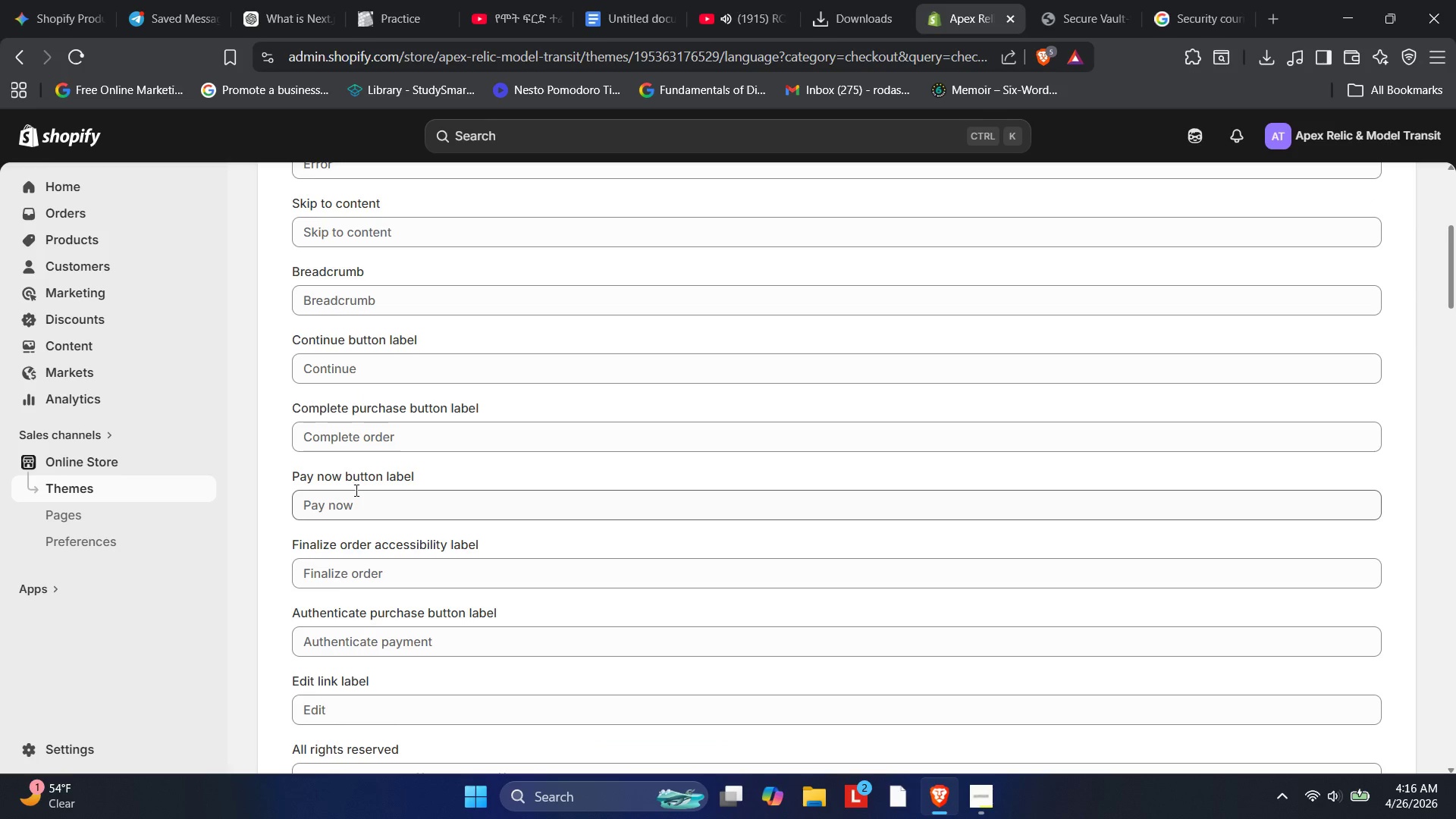 
wait(6.06)
 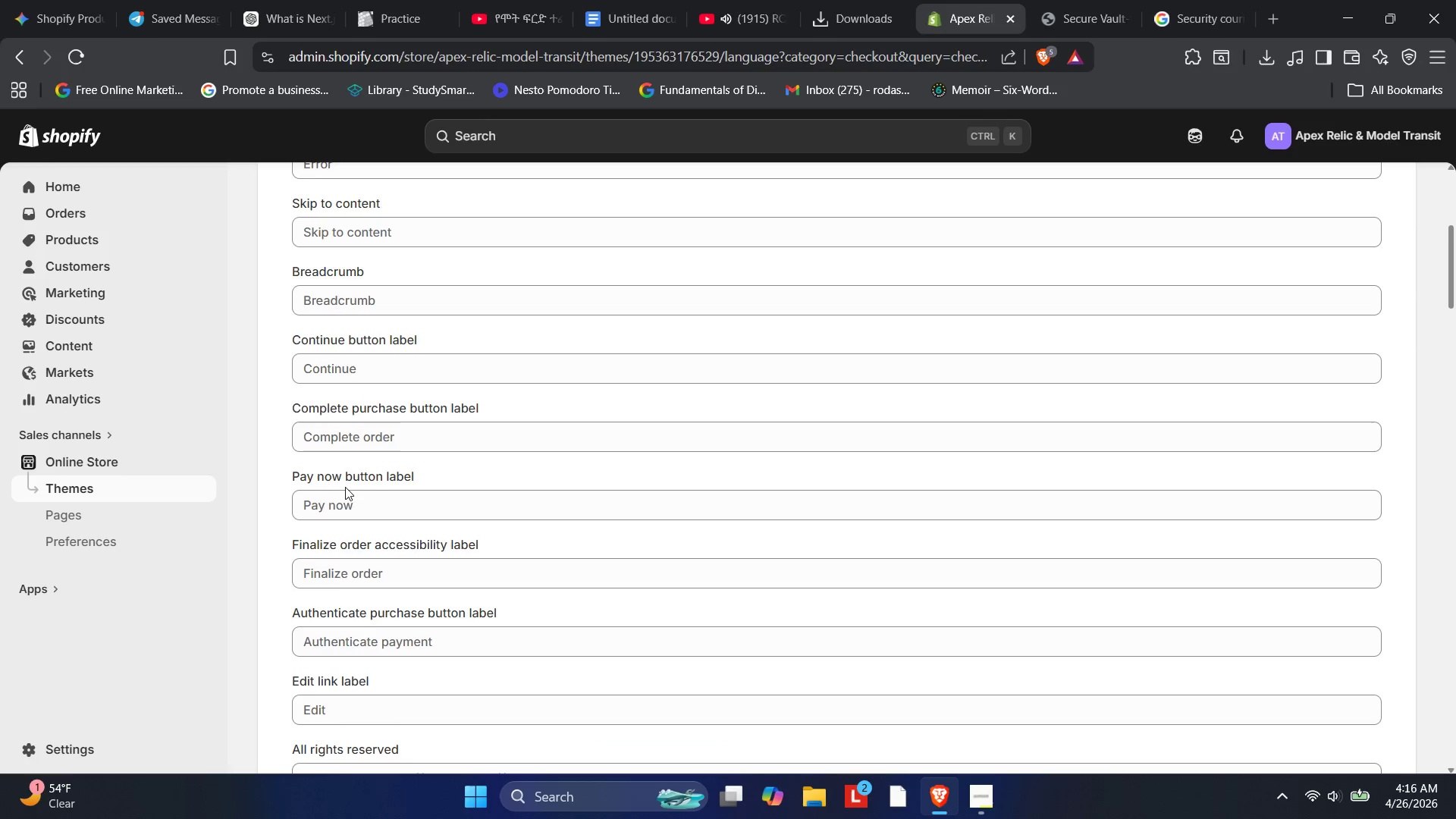 
scroll: coordinate [355, 490], scroll_direction: none, amount: 0.0
 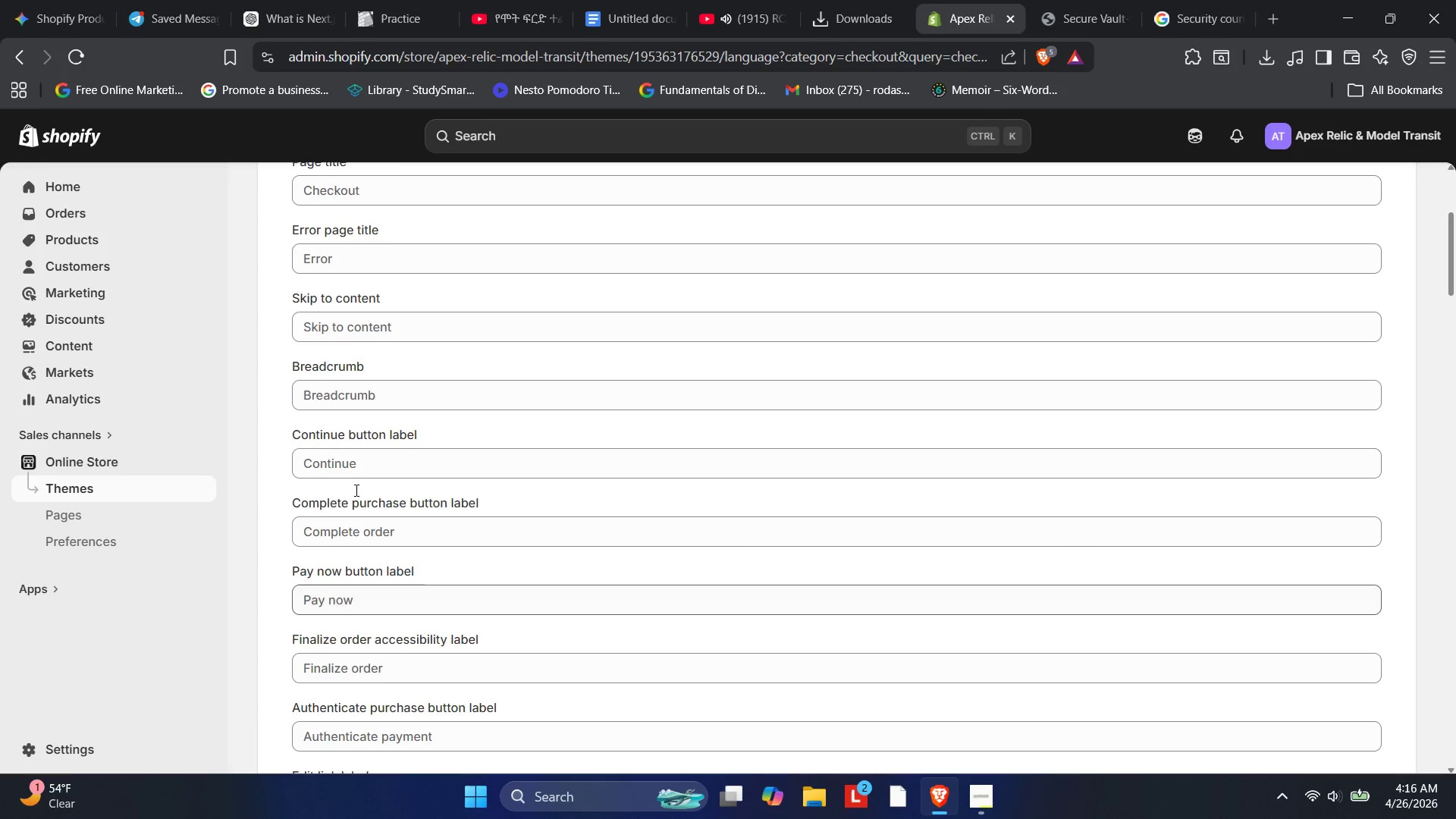 
scroll: coordinate [355, 490], scroll_direction: up, amount: 2.0
 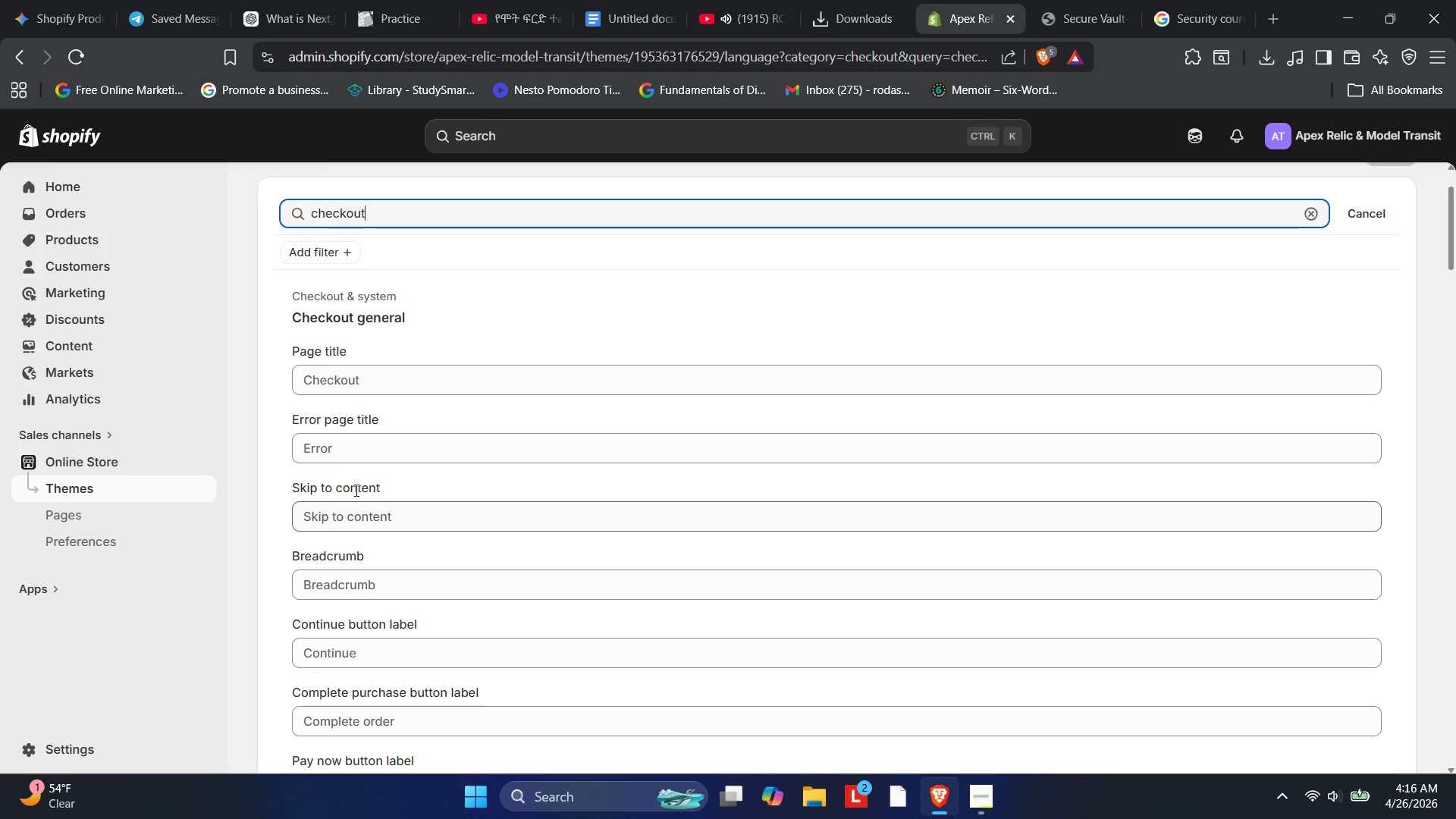 
scroll: coordinate [355, 490], scroll_direction: none, amount: 0.0
 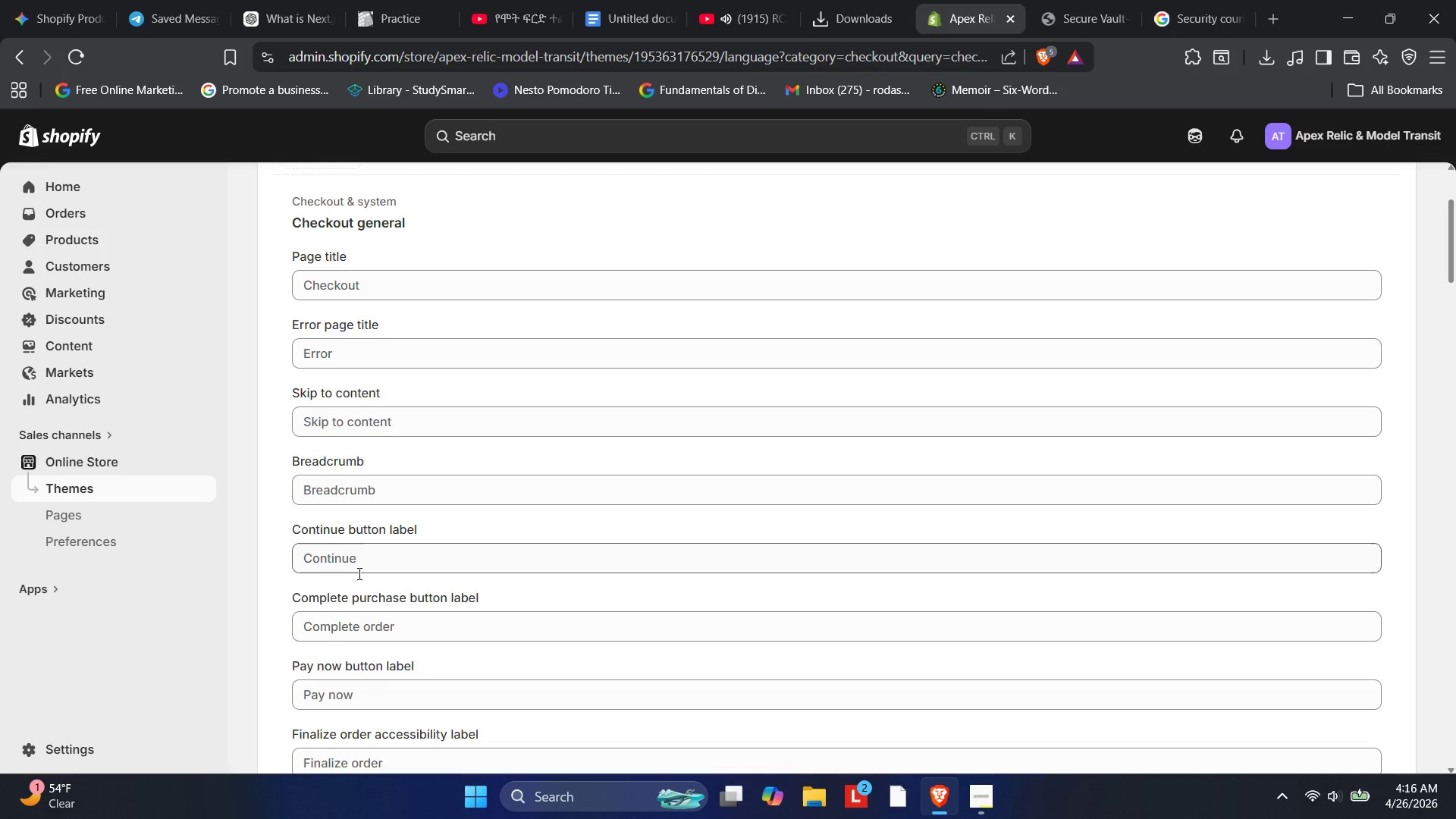 
wait(7.23)
 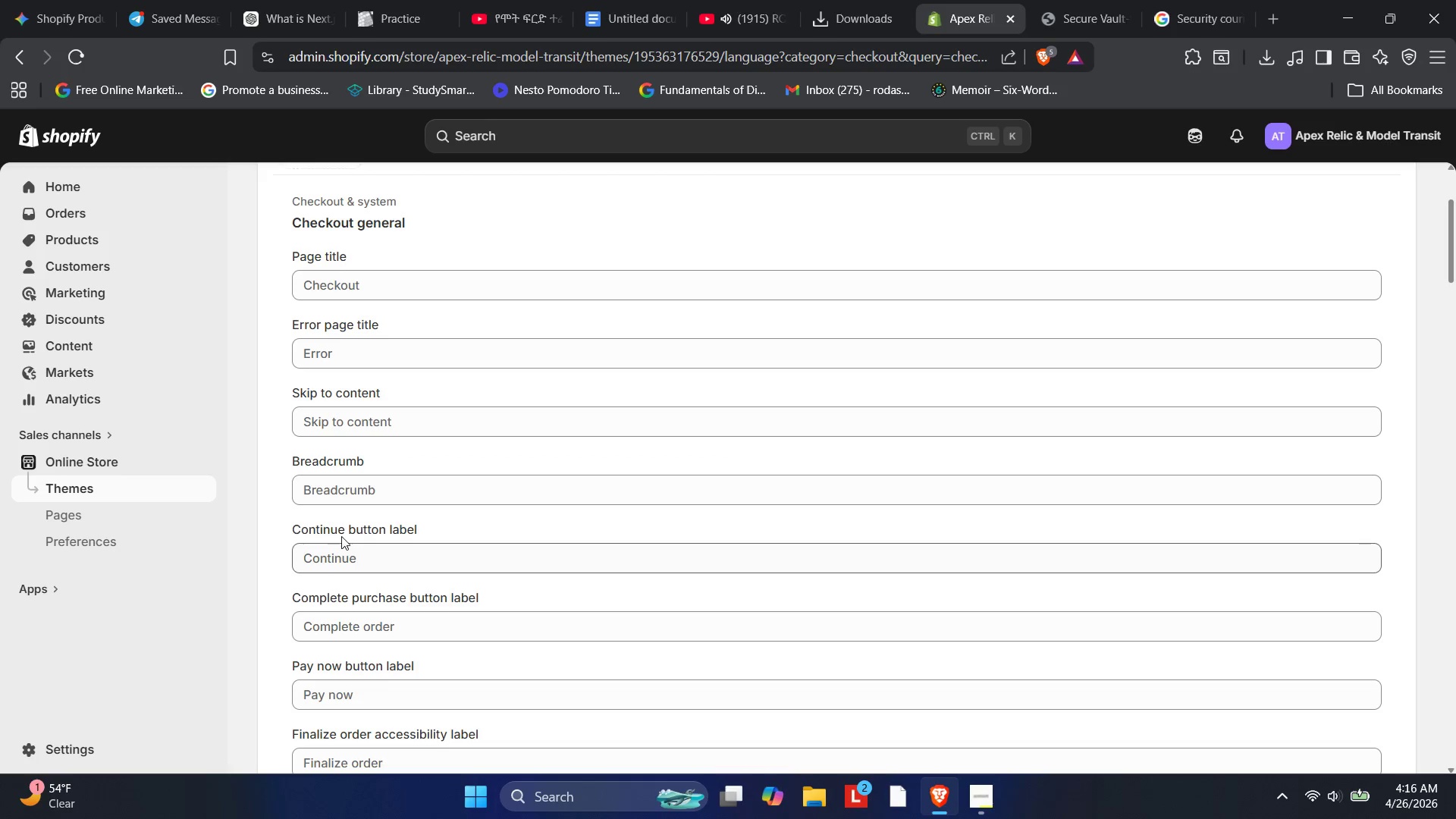 
scroll: coordinate [357, 613], scroll_direction: down, amount: 1.0
 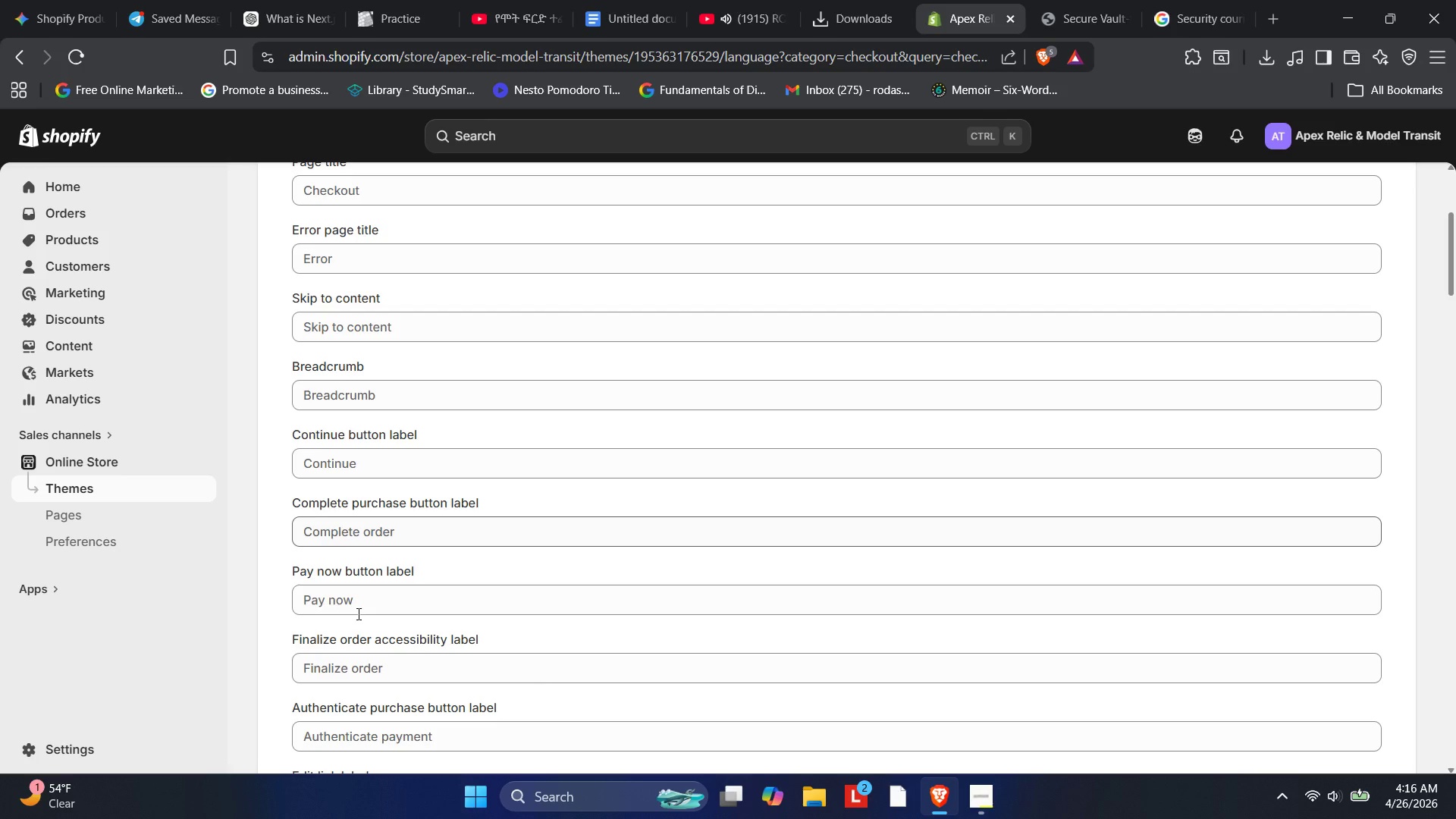 
wait(16.19)
 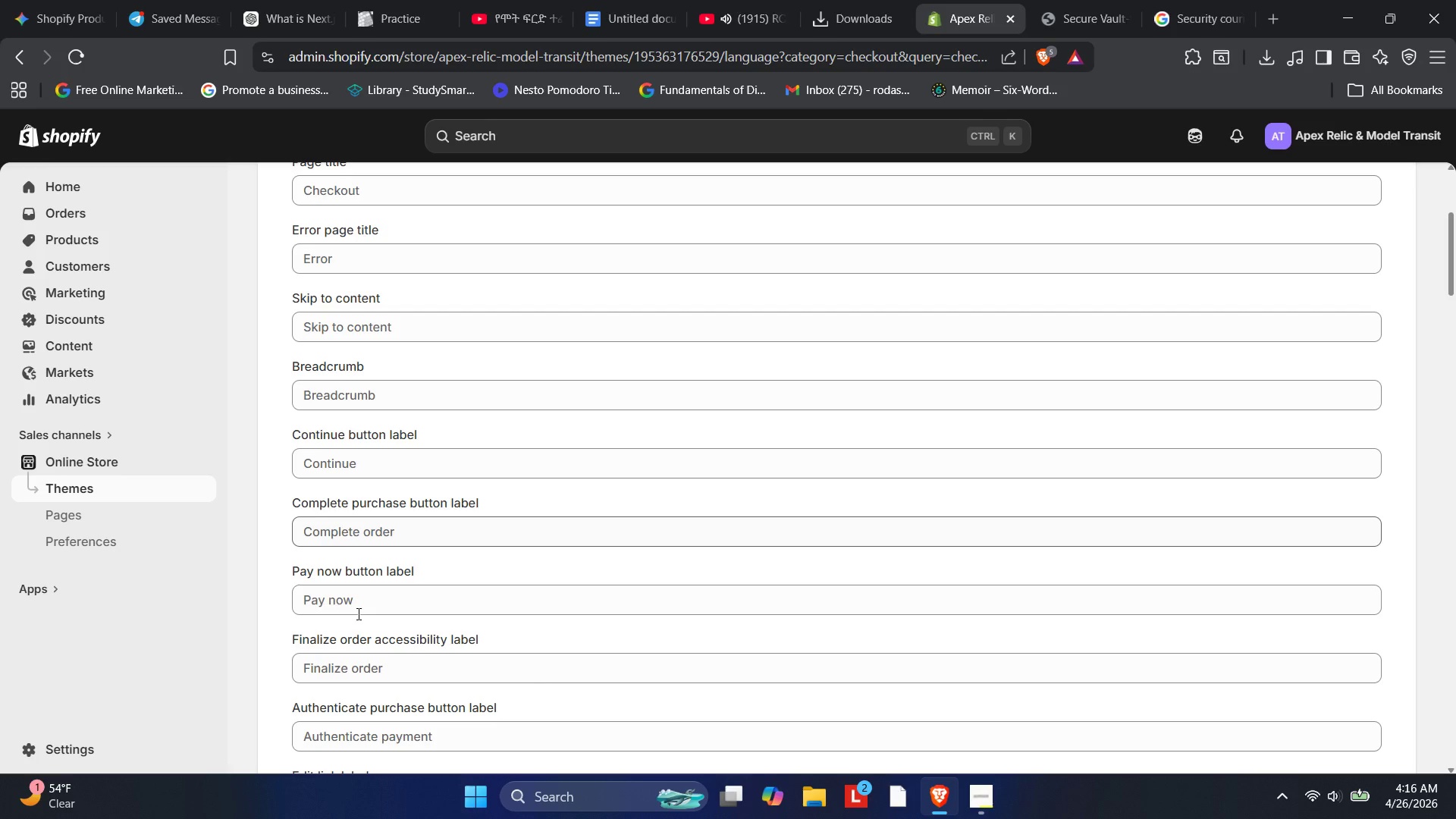 
scroll: coordinate [375, 587], scroll_direction: down, amount: 7.0
 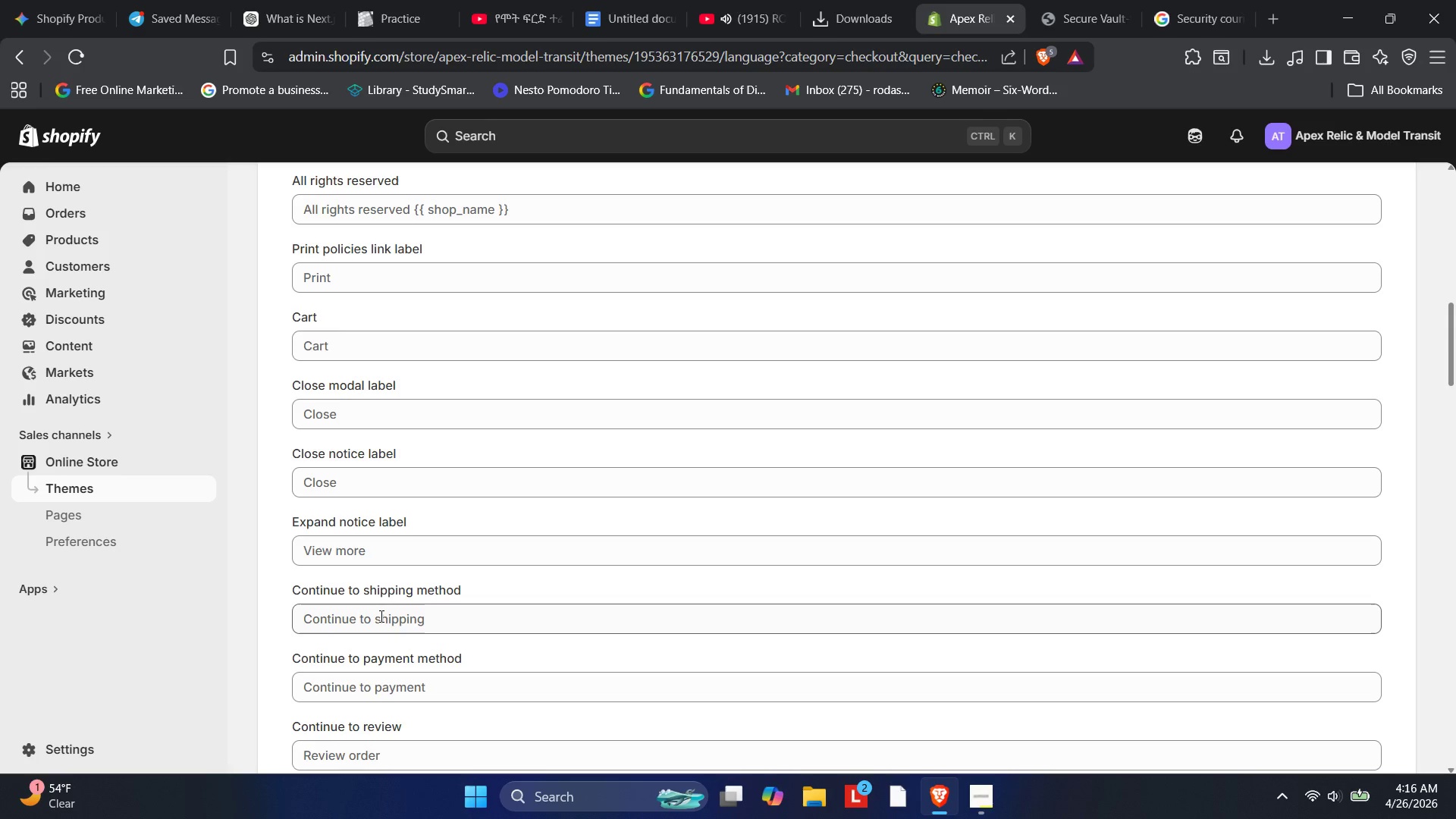 
scroll: coordinate [380, 623], scroll_direction: down, amount: 1.0
 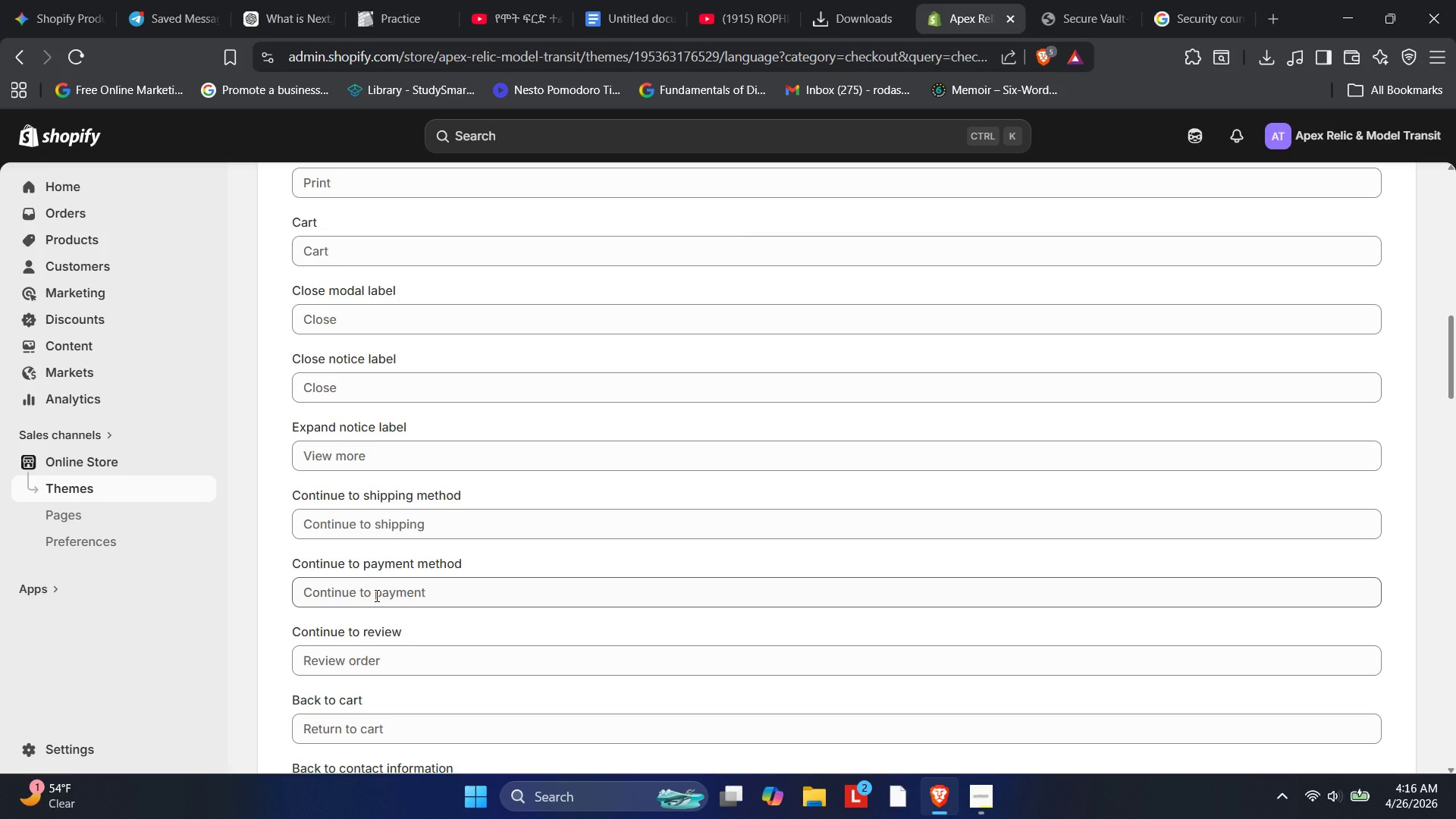 
wait(6.43)
 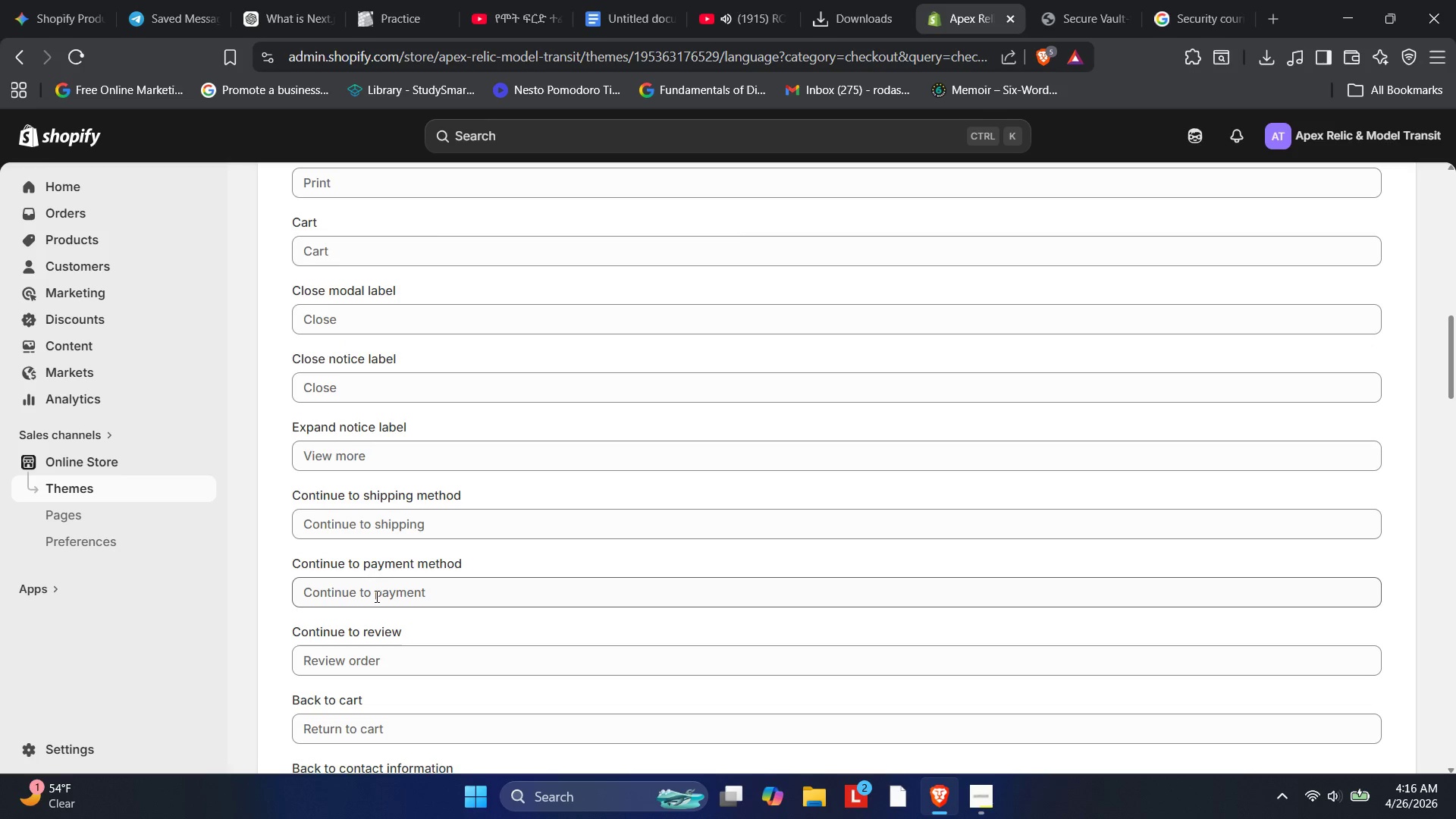 
scroll: coordinate [380, 610], scroll_direction: down, amount: 5.0
 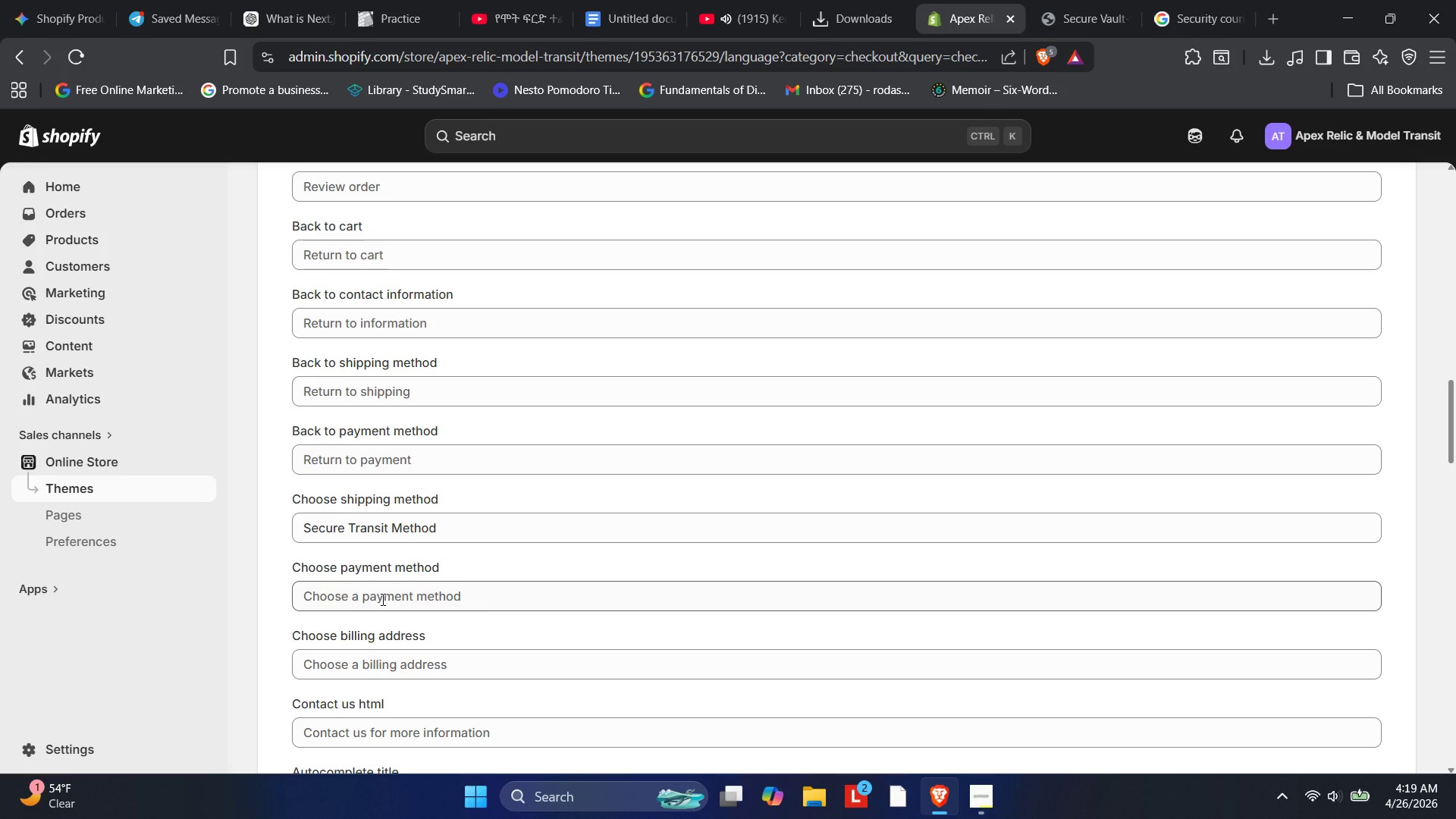 
wait(132.83)
 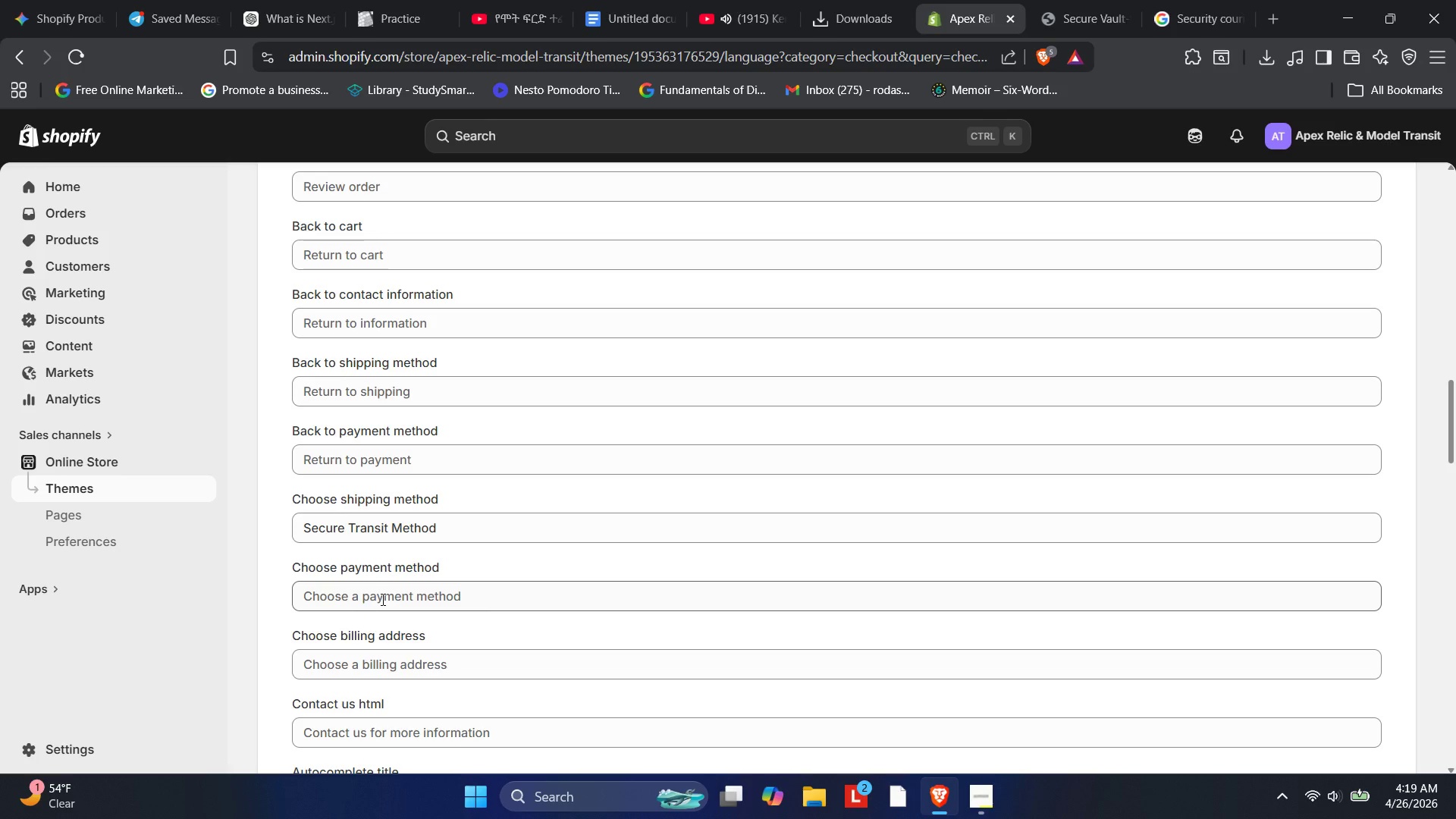 
left_click([419, 573])
 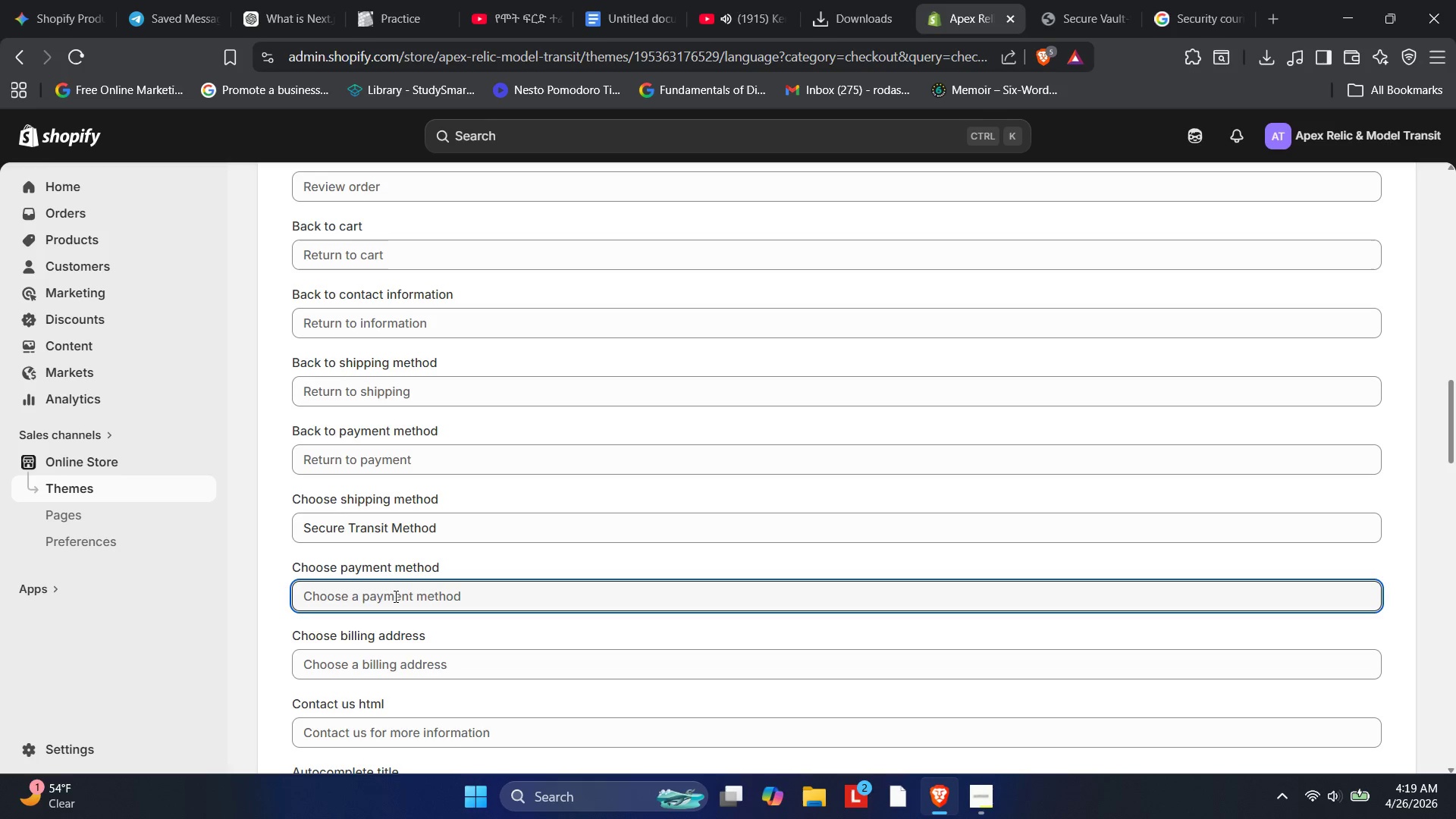 
type(Payment ^)
 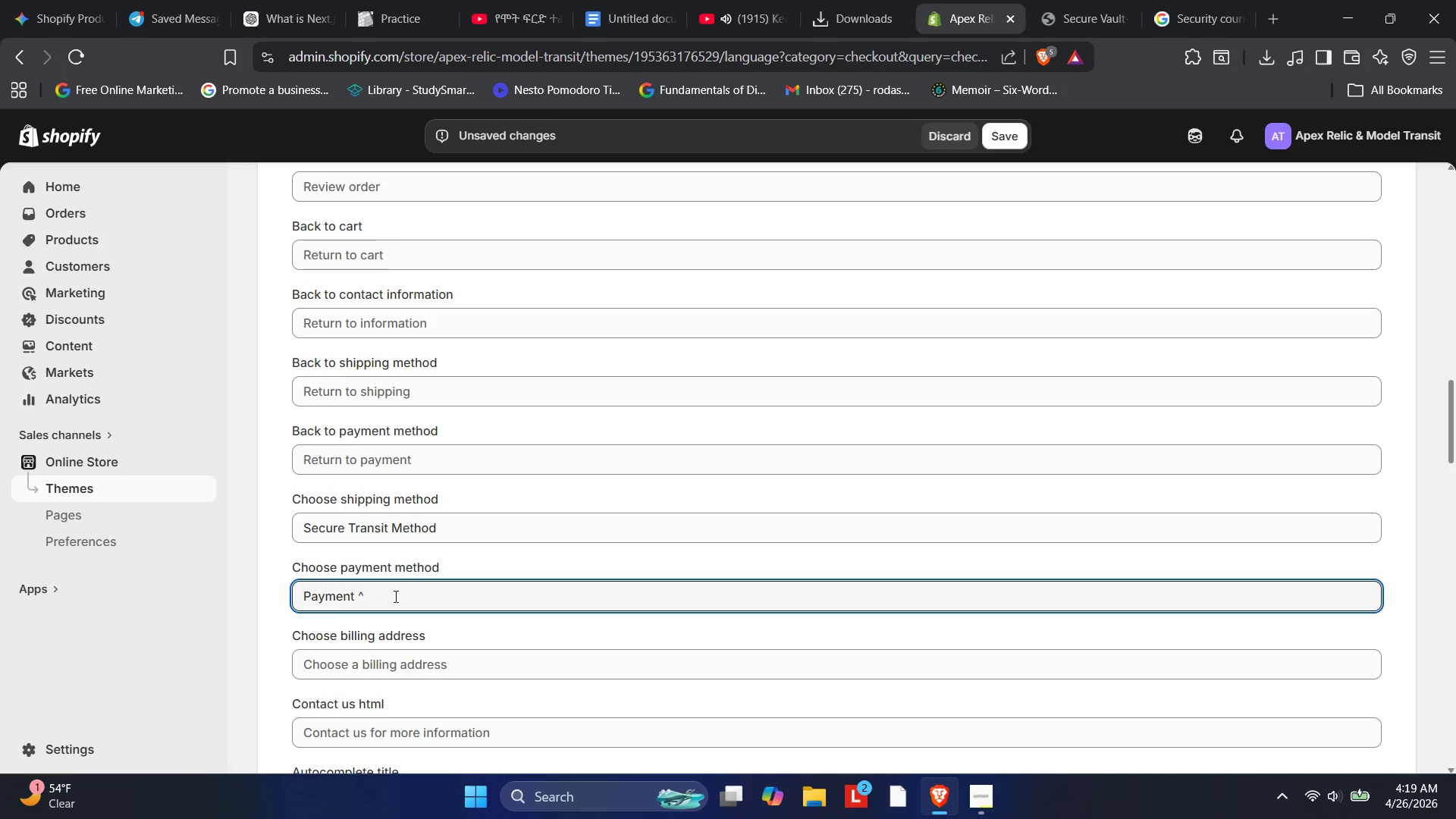 
key(Meta+Shift+MetaLeft)
 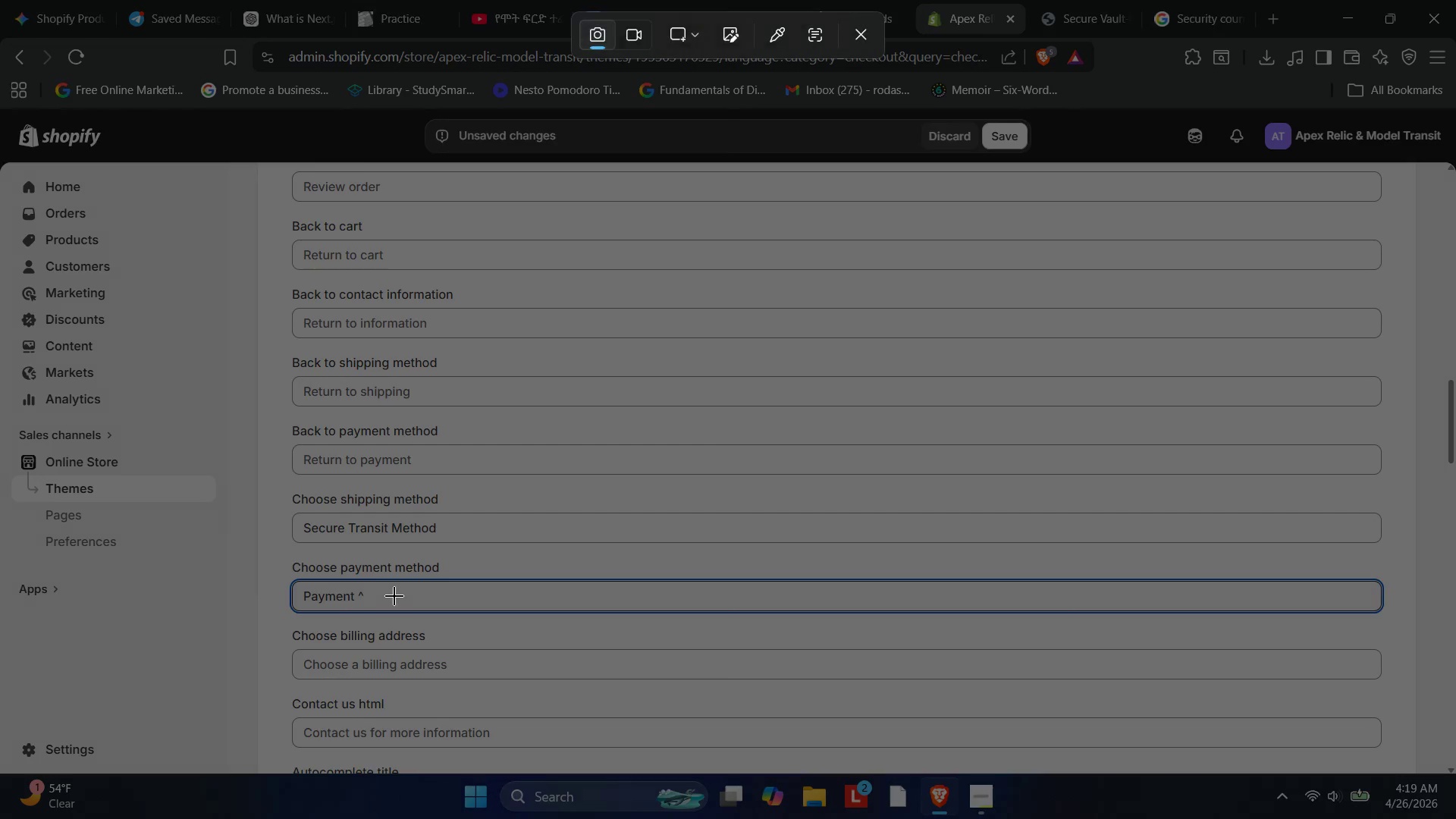 
key(Meta+Shift+S)
 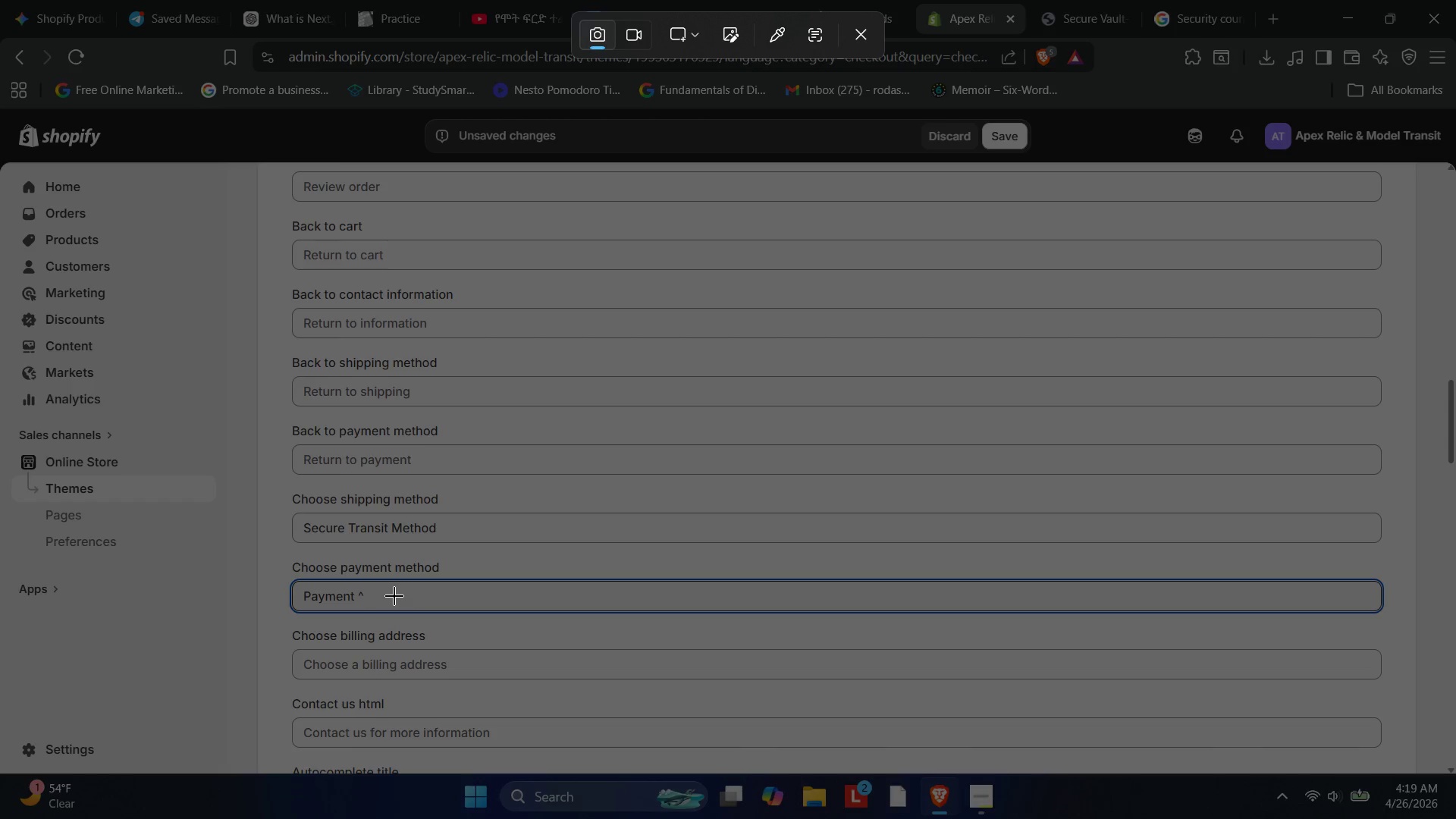 
key(Escape)
 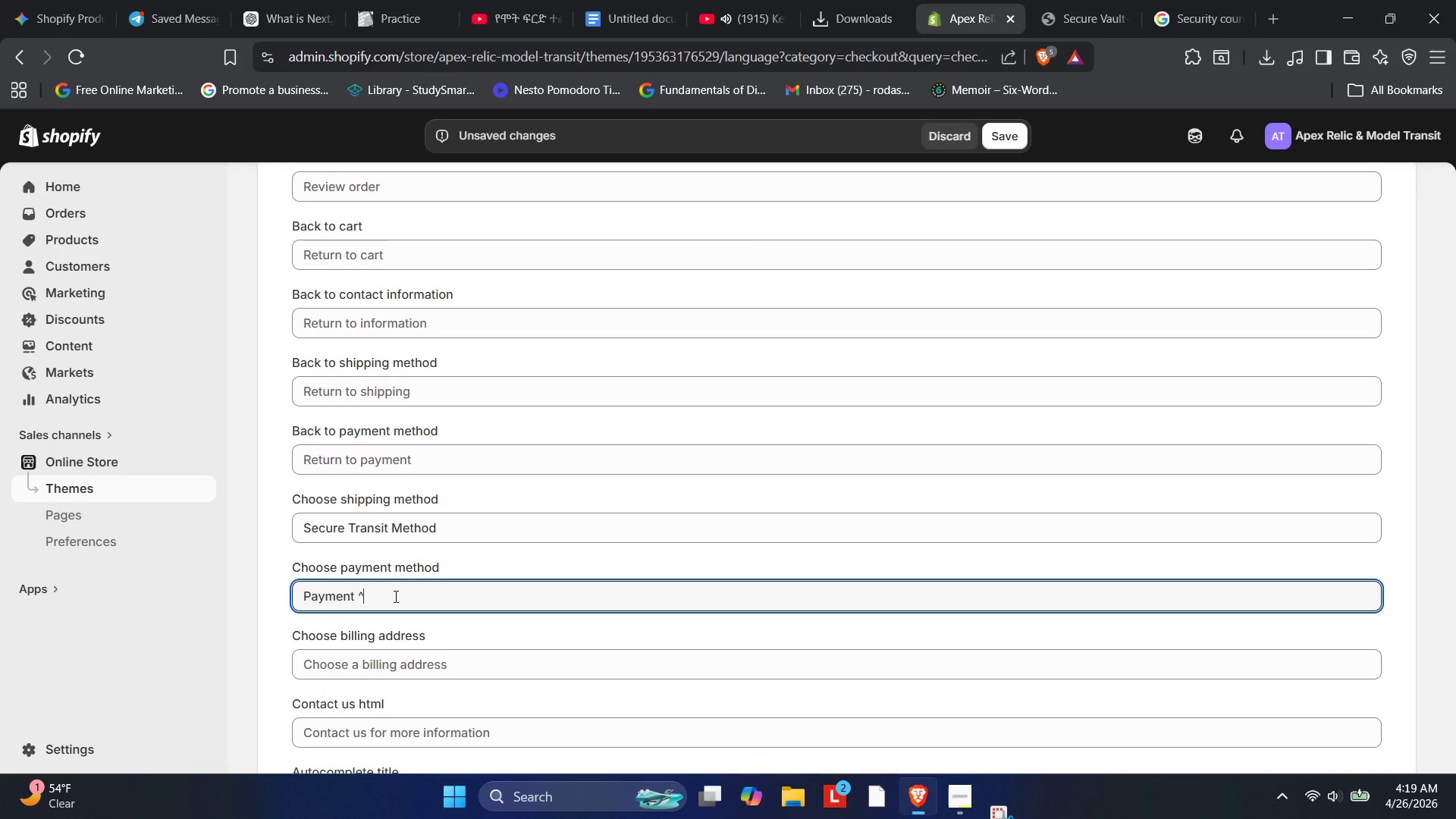 
key(Backspace)
 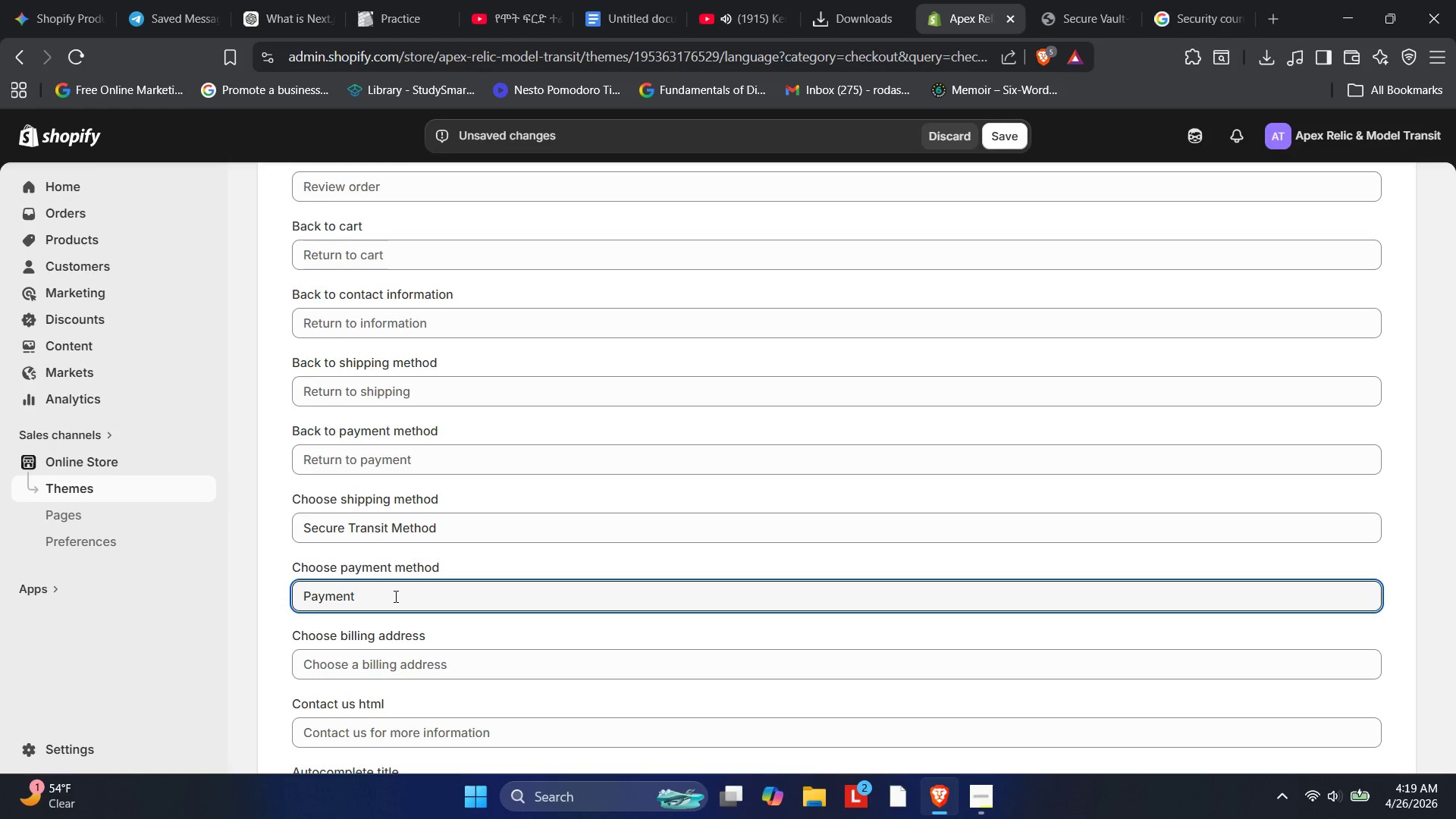 
key(Shift+7)
 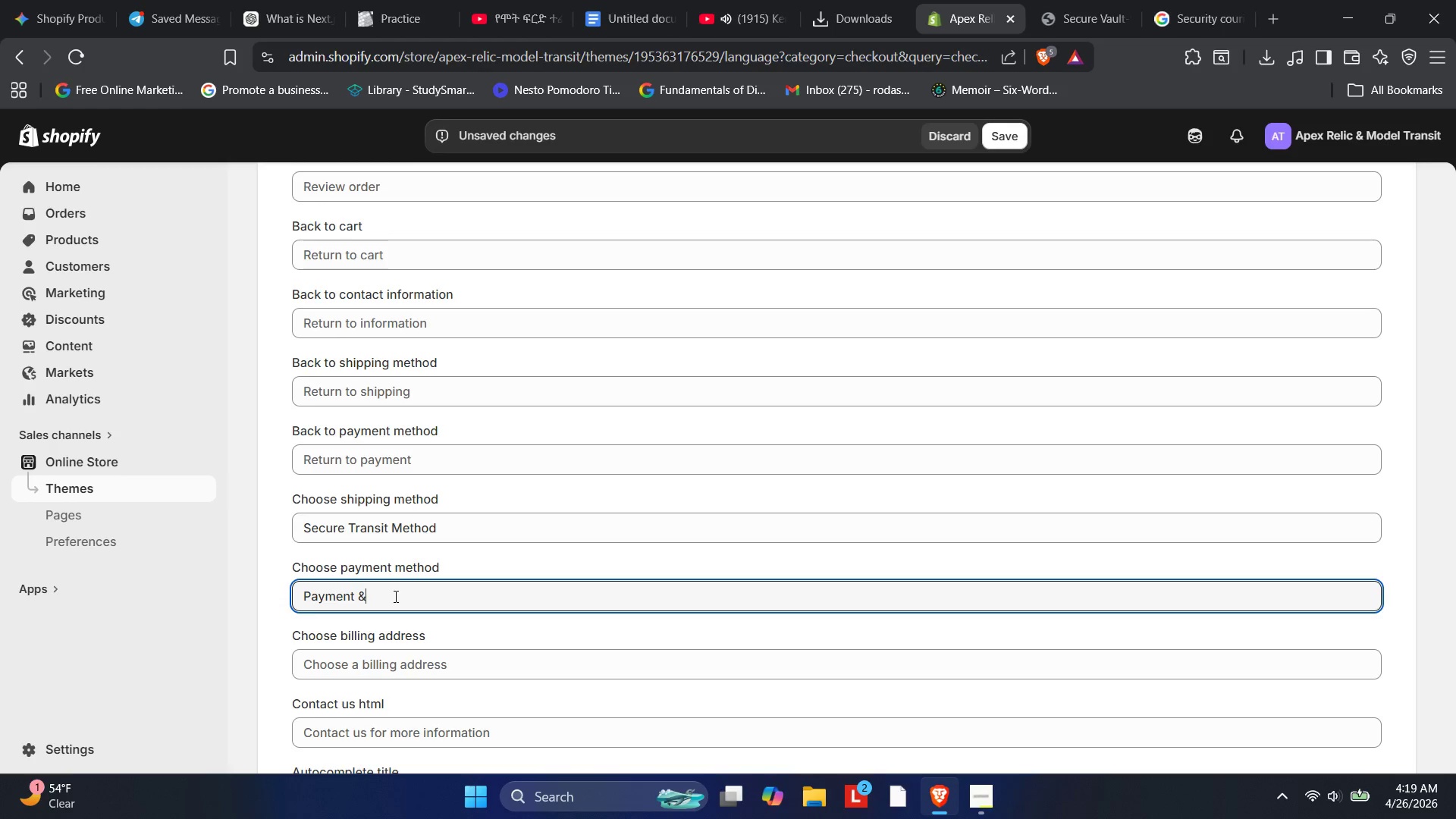 
key(Space)
 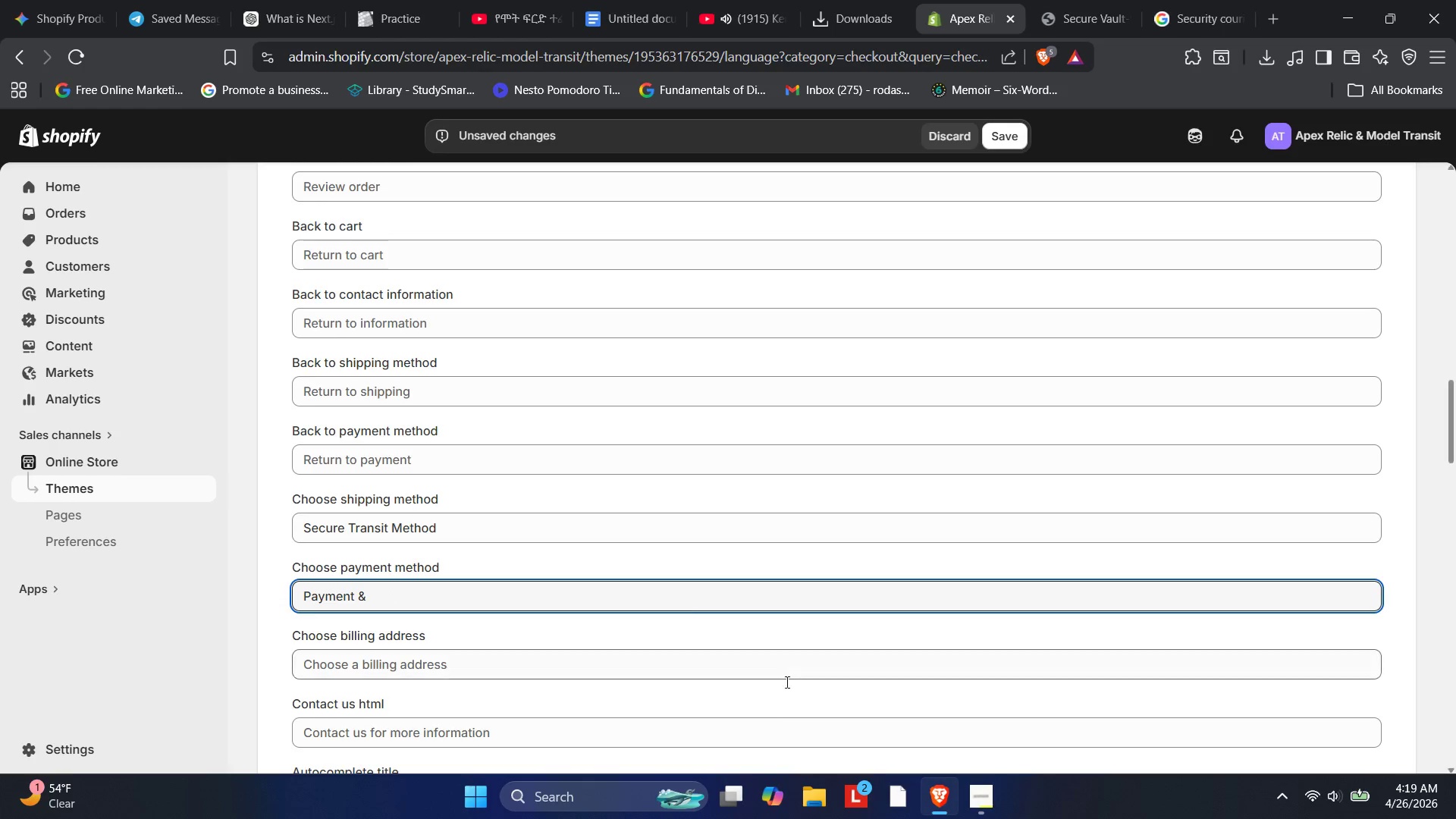 
left_click([983, 796])